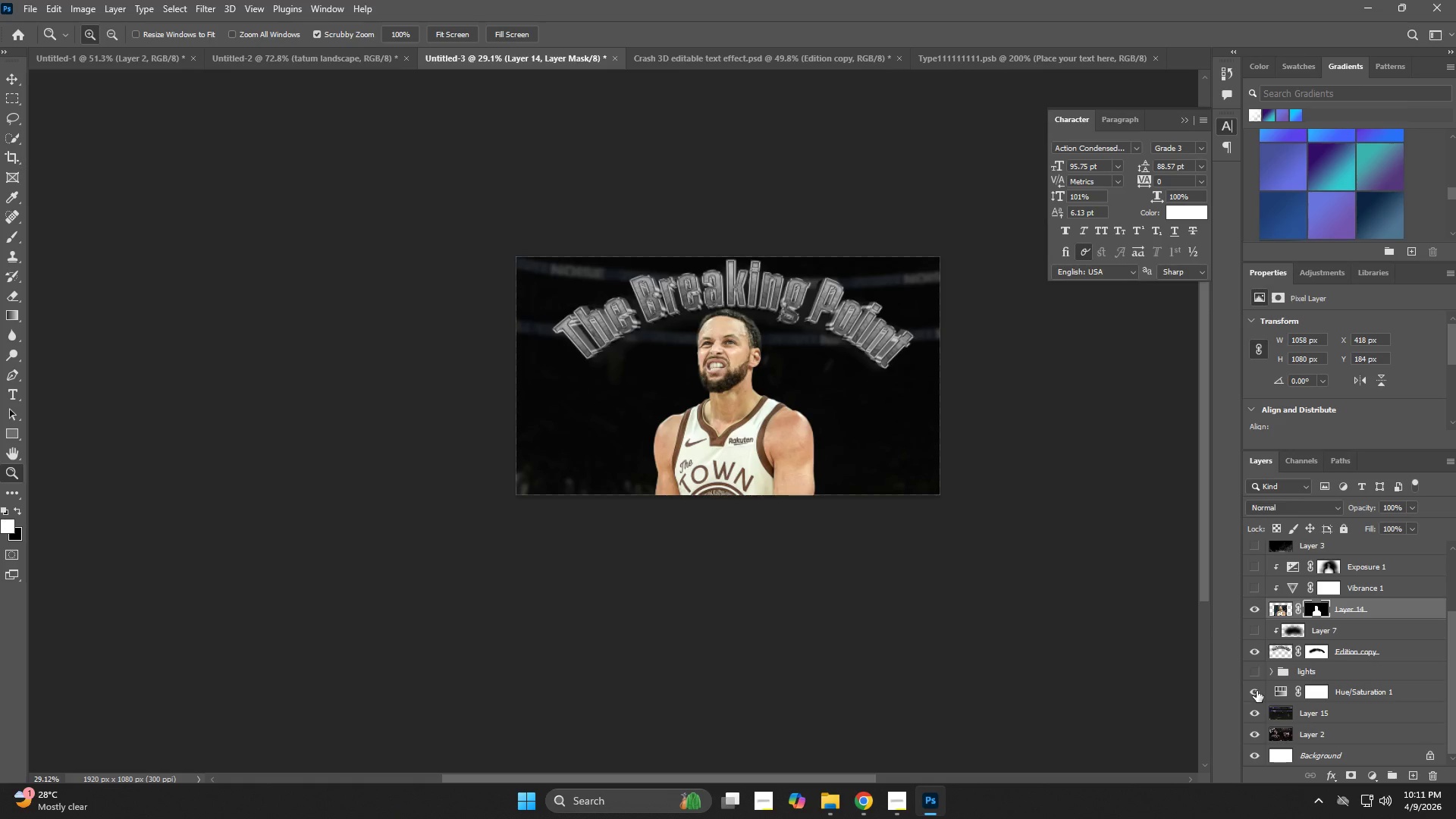 
hold_key(key=ControlLeft, duration=0.33)
 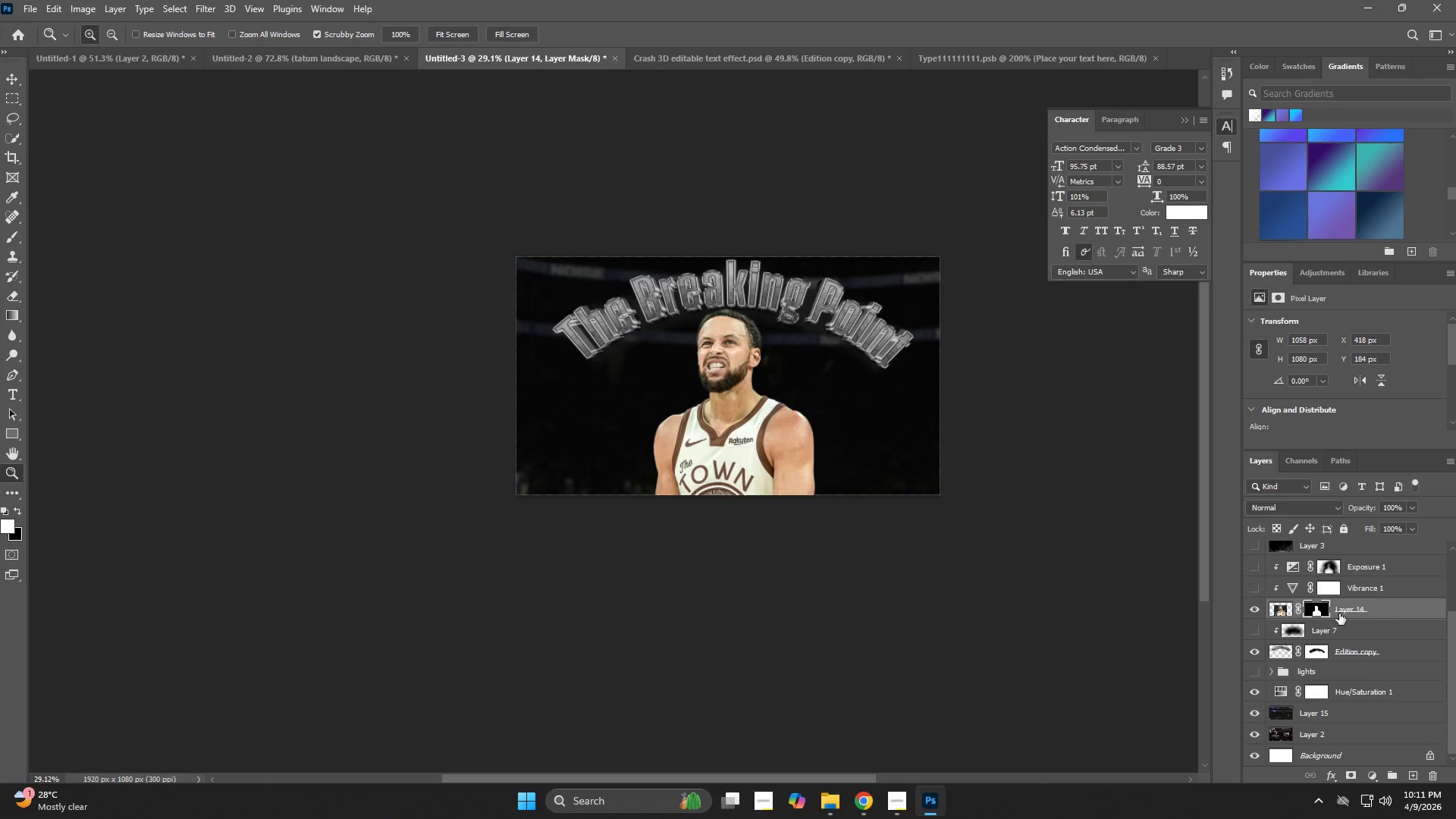 
left_click([1339, 613])
 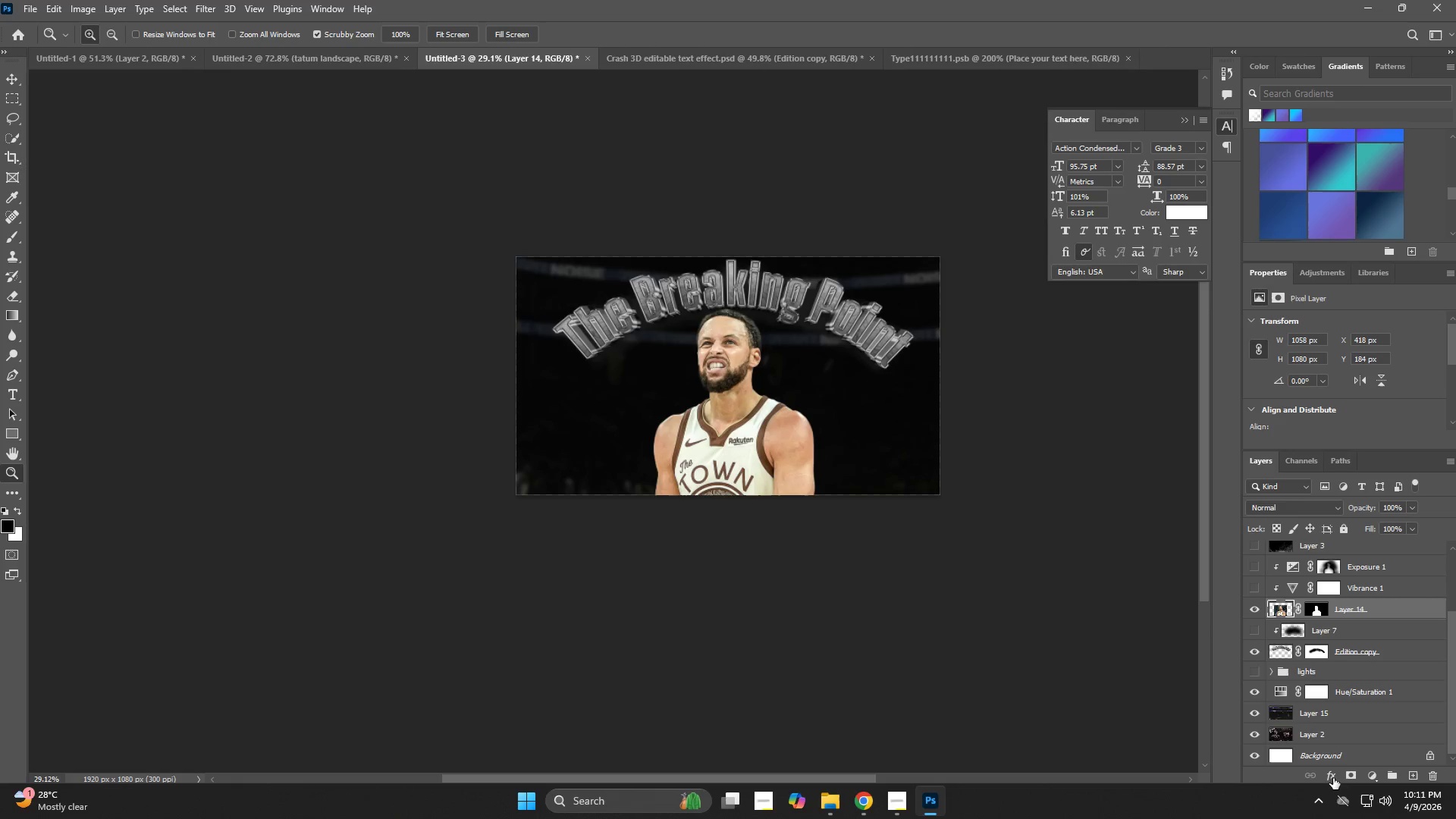 
left_click([1329, 780])
 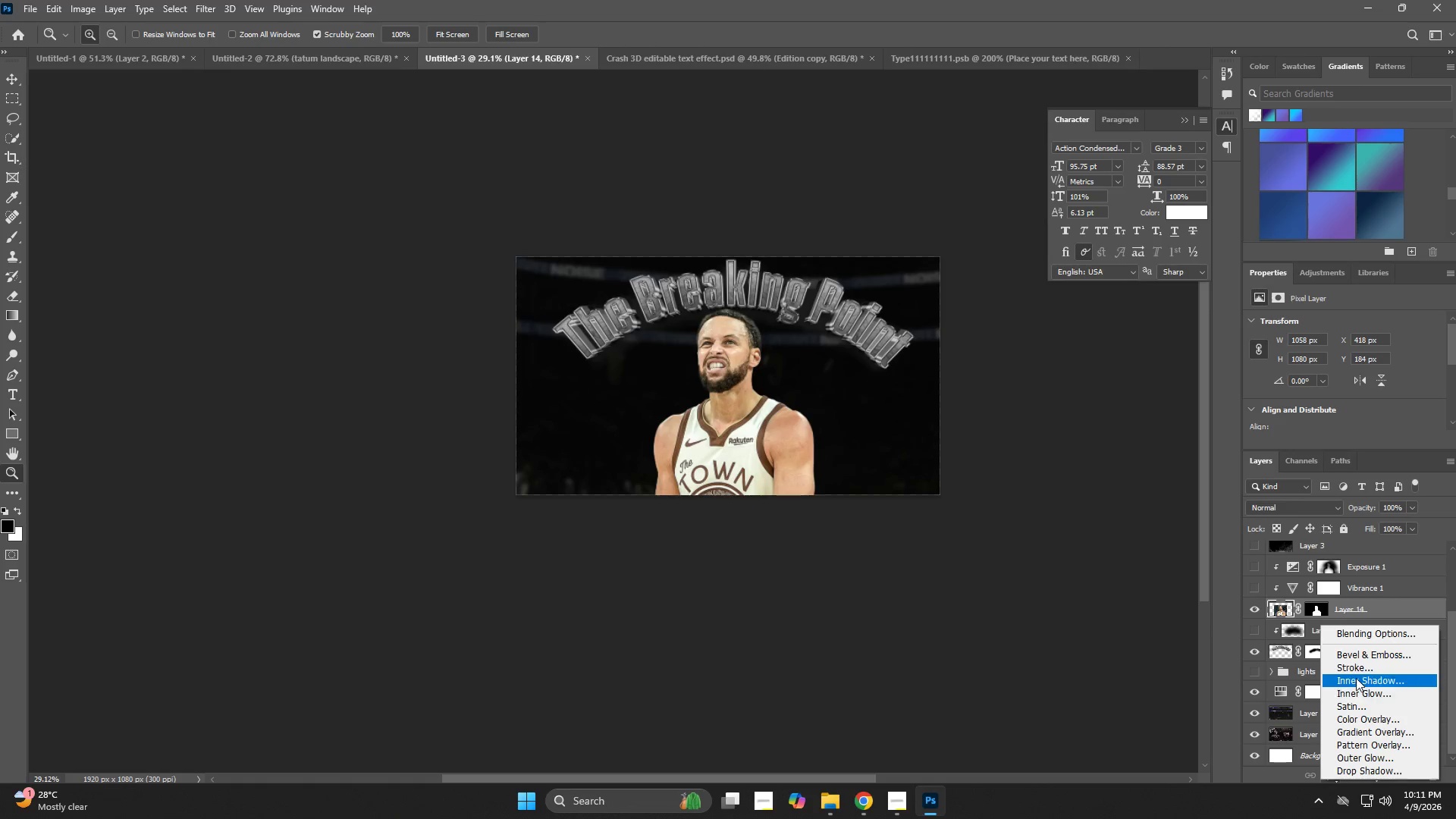 
left_click([1354, 672])
 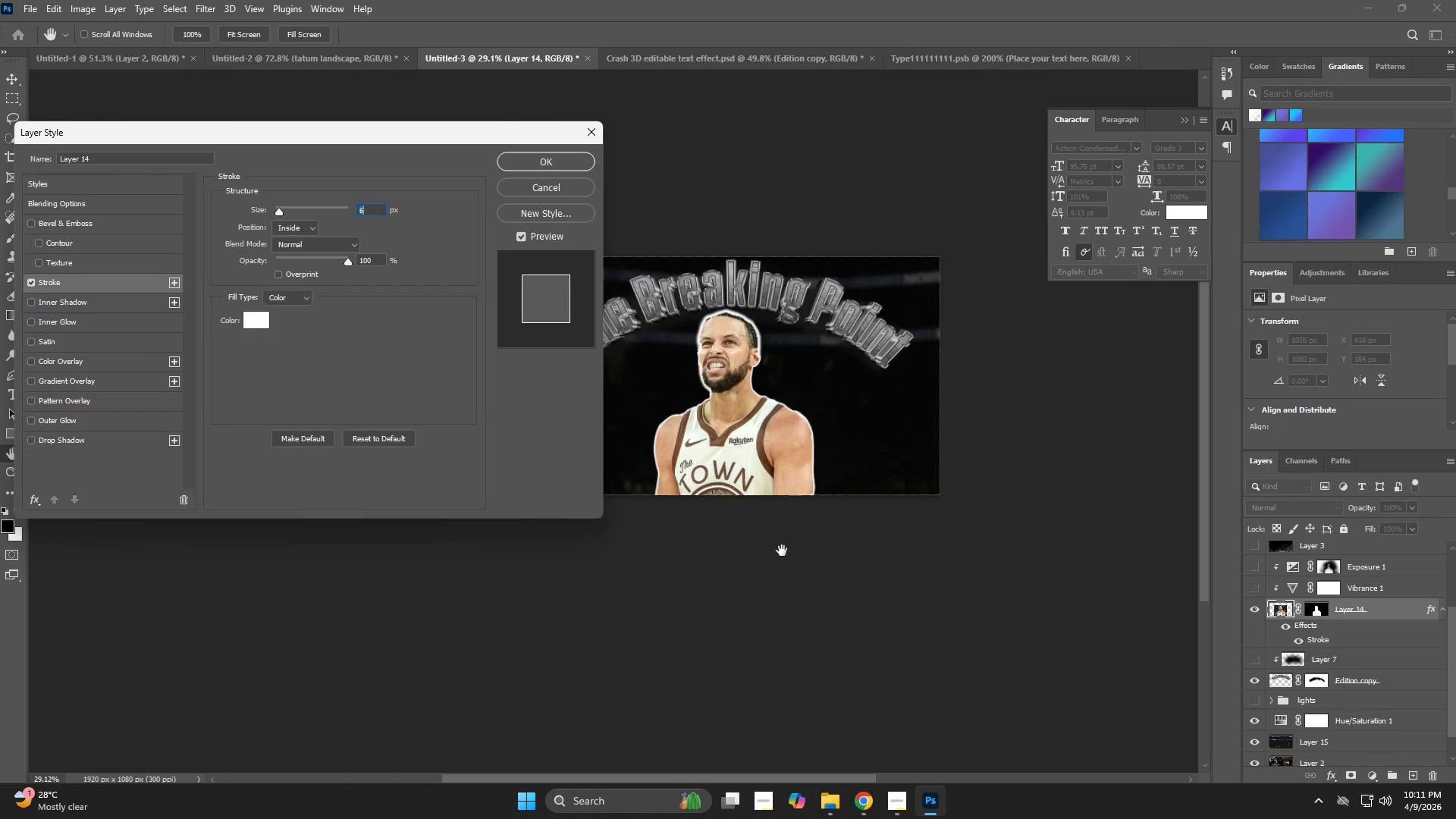 
key(NumpadEnter)
 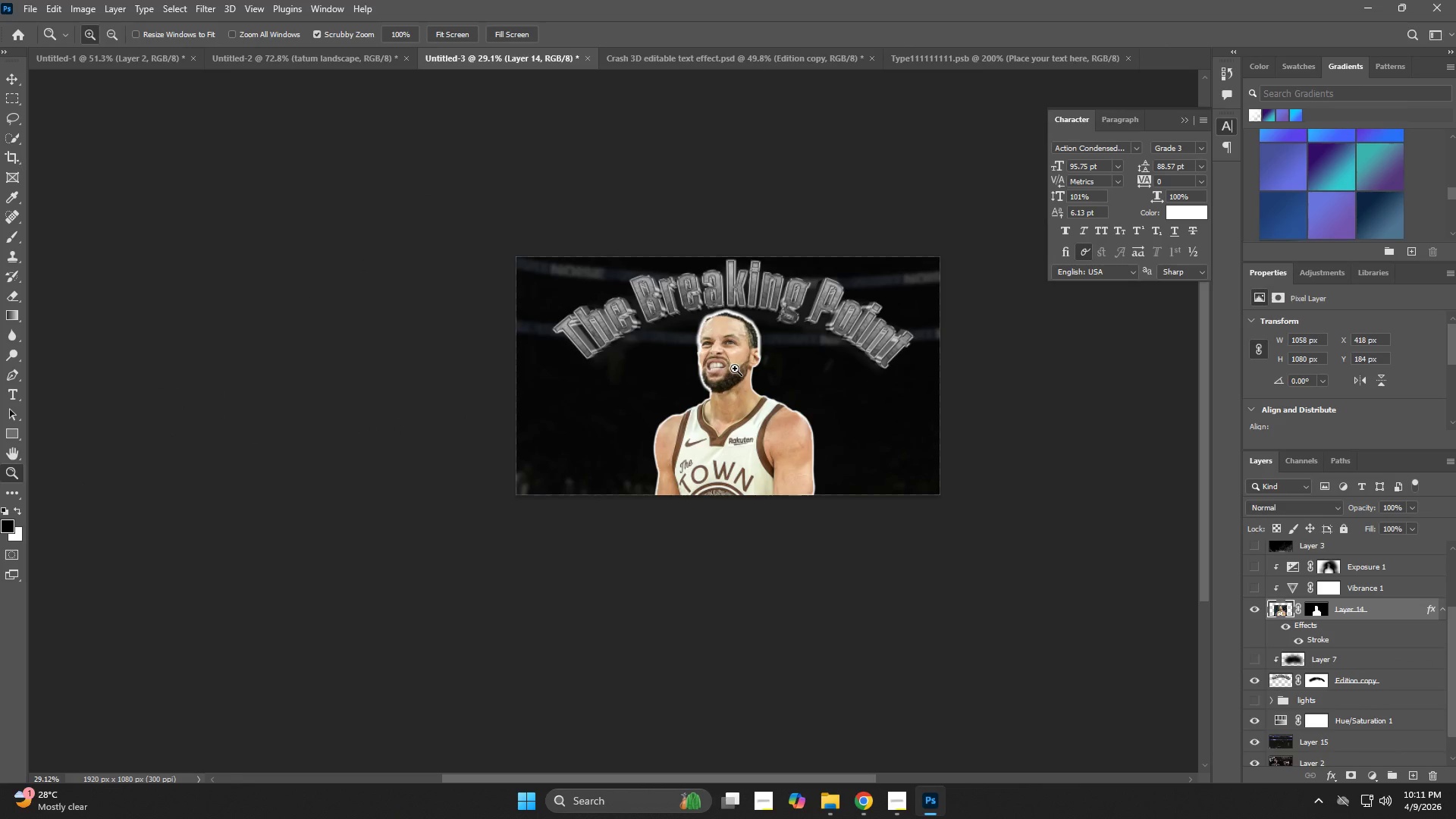 
left_click_drag(start_coordinate=[1254, 712], to_coordinate=[1253, 718])
 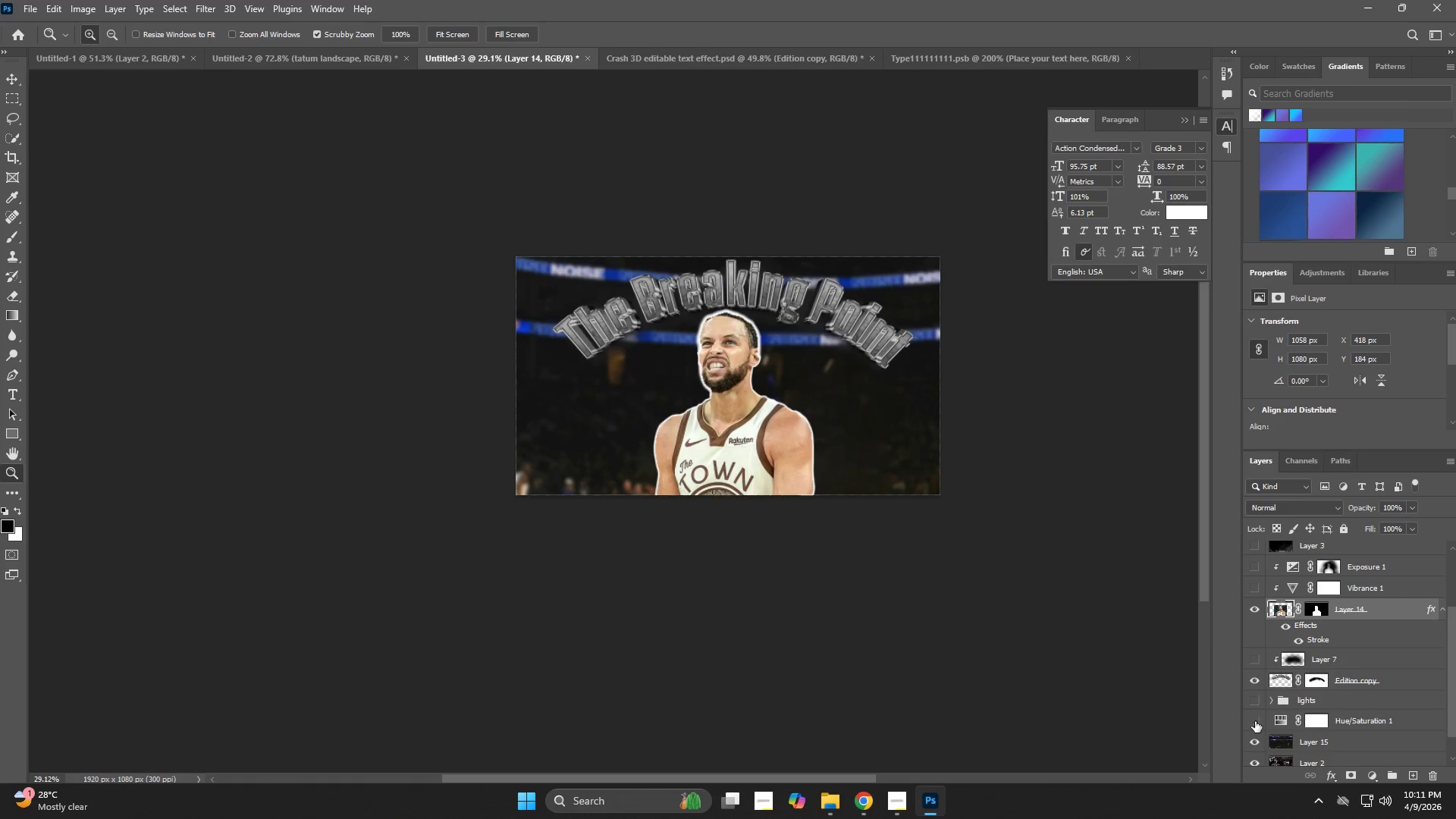 
key(Alt+Control+Shift+S)
 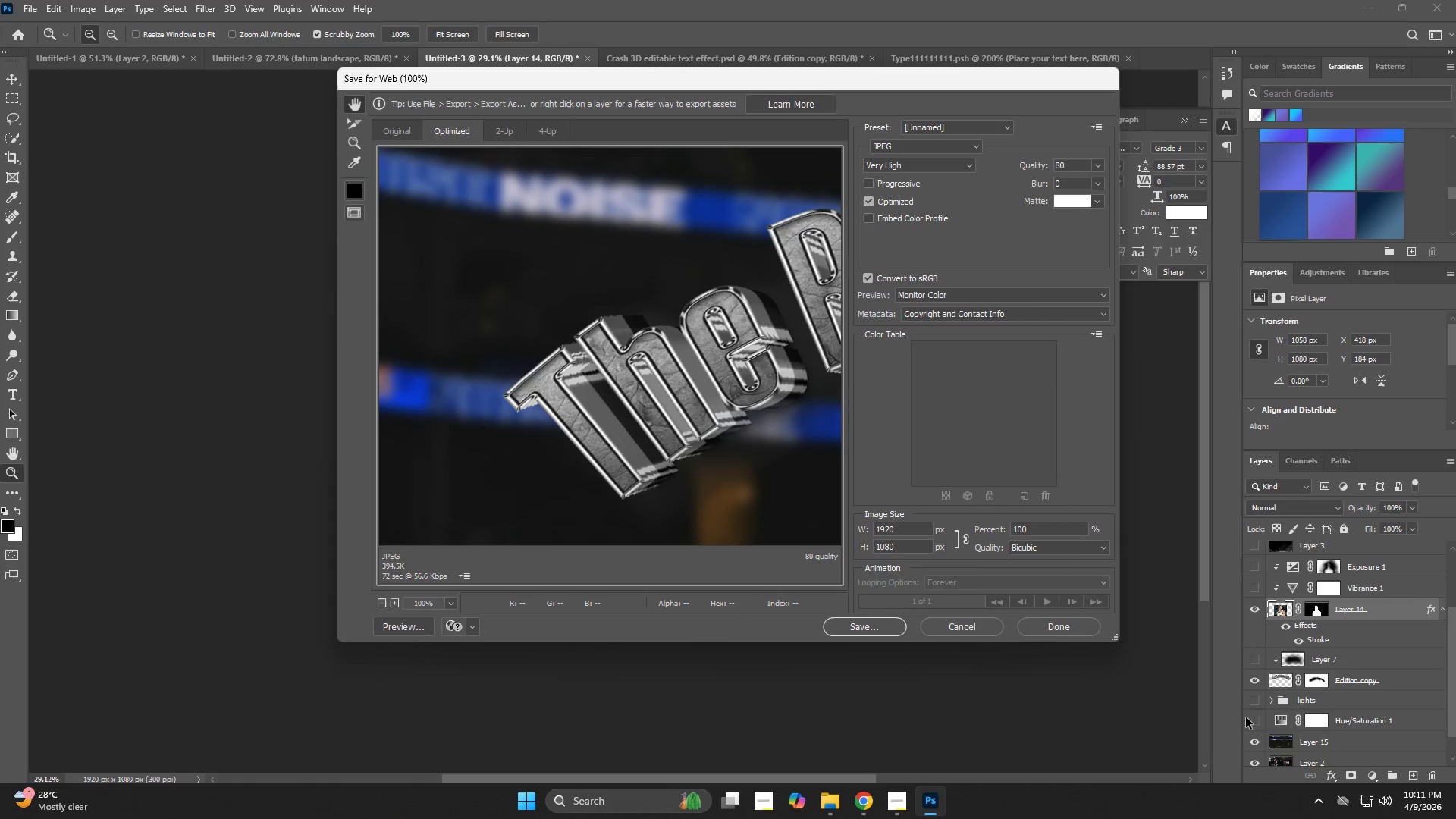 
key(NumpadEnter)
type(curry raw)
 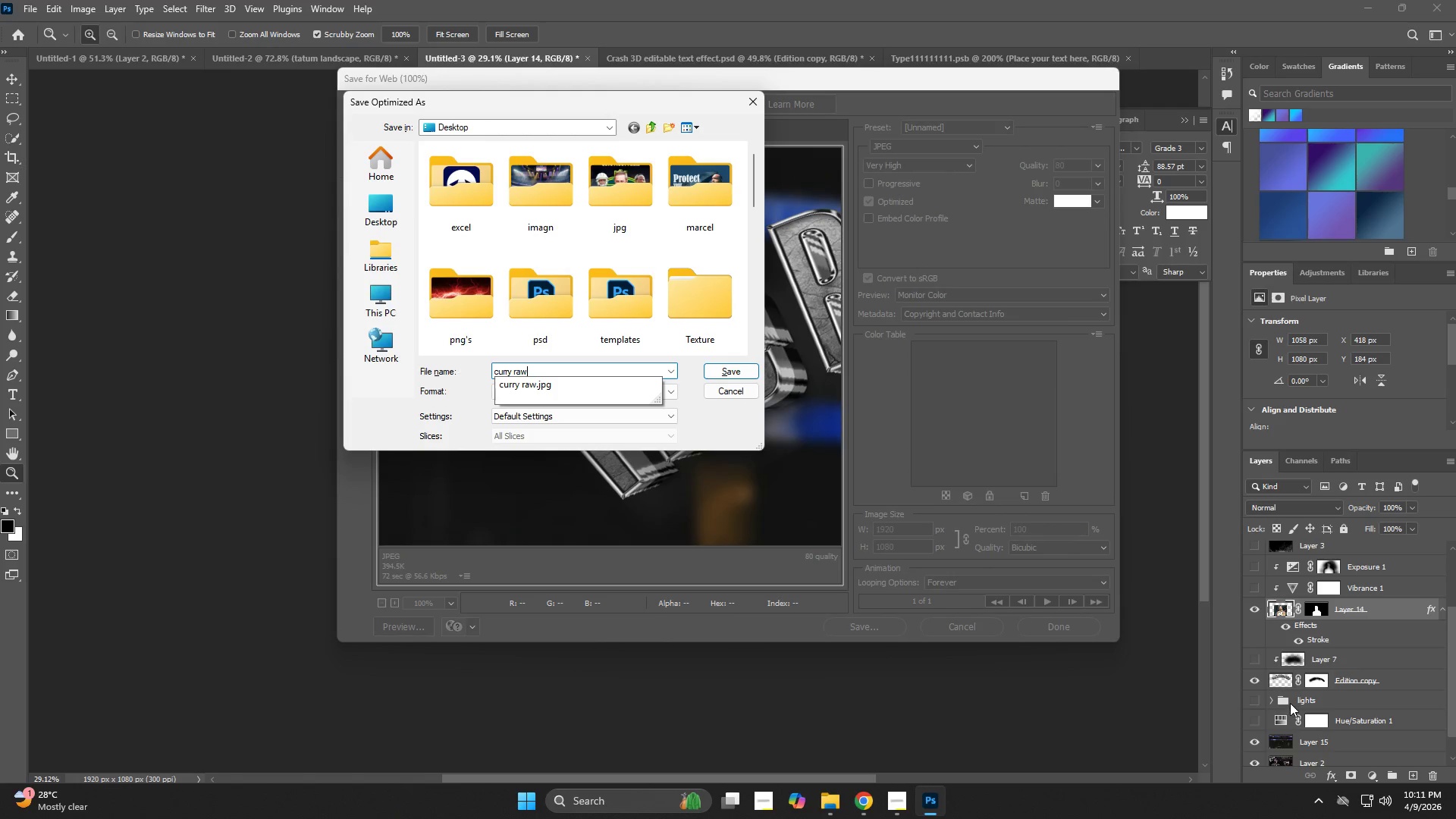 
type( landscape)
 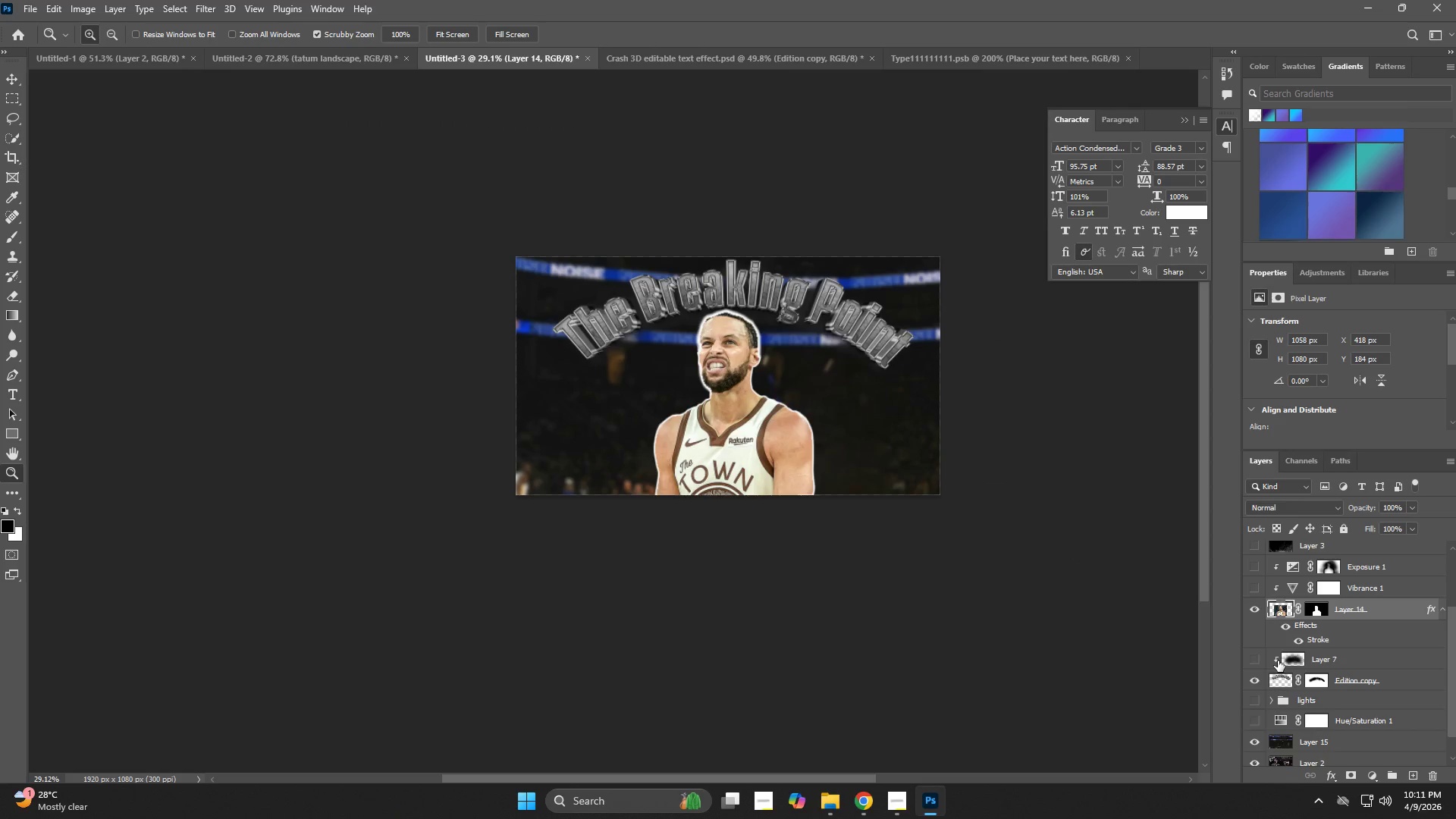 
scroll: coordinate [1286, 734], scroll_direction: down, amount: 8.0
 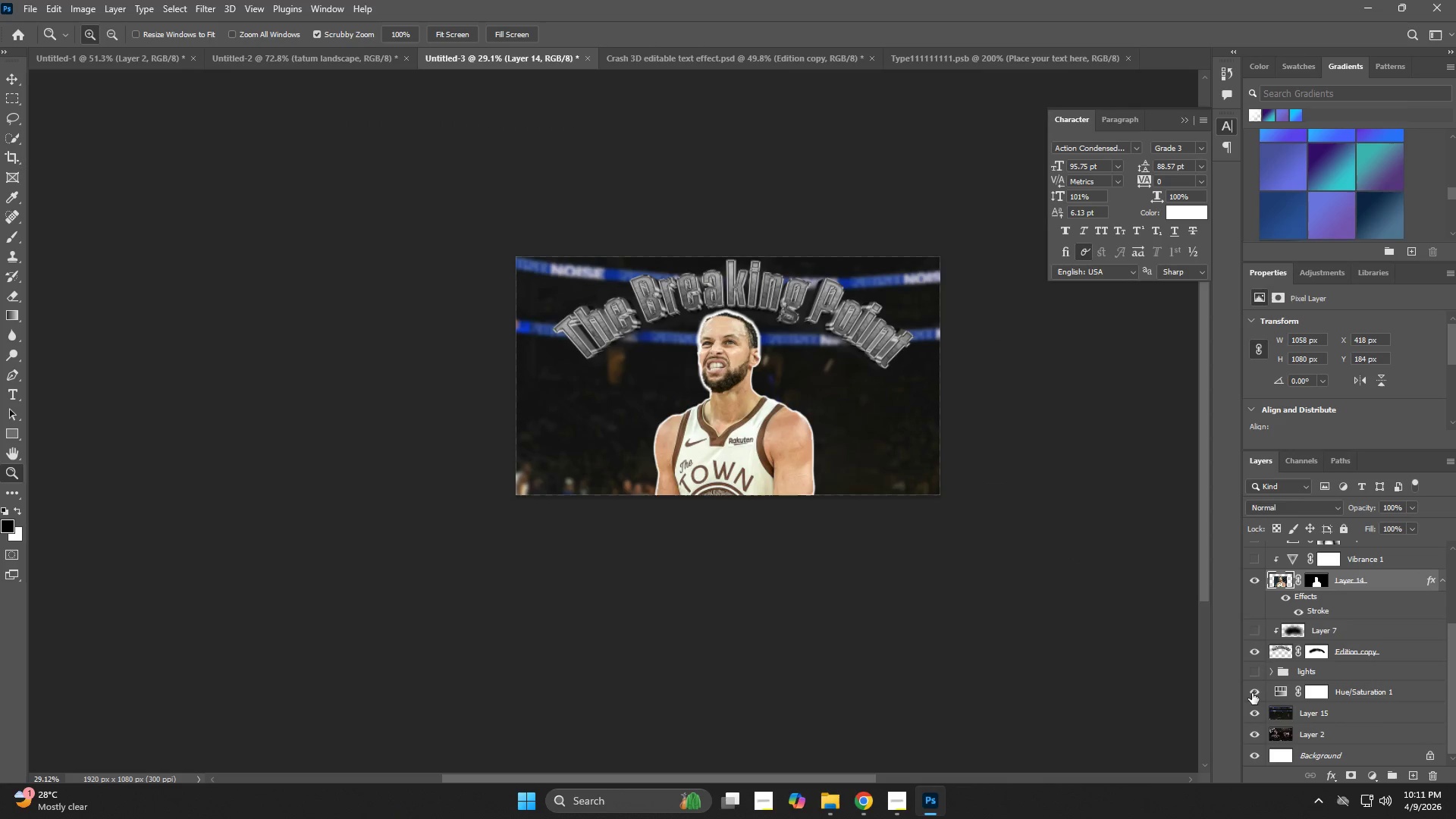 
double_click([1256, 674])
 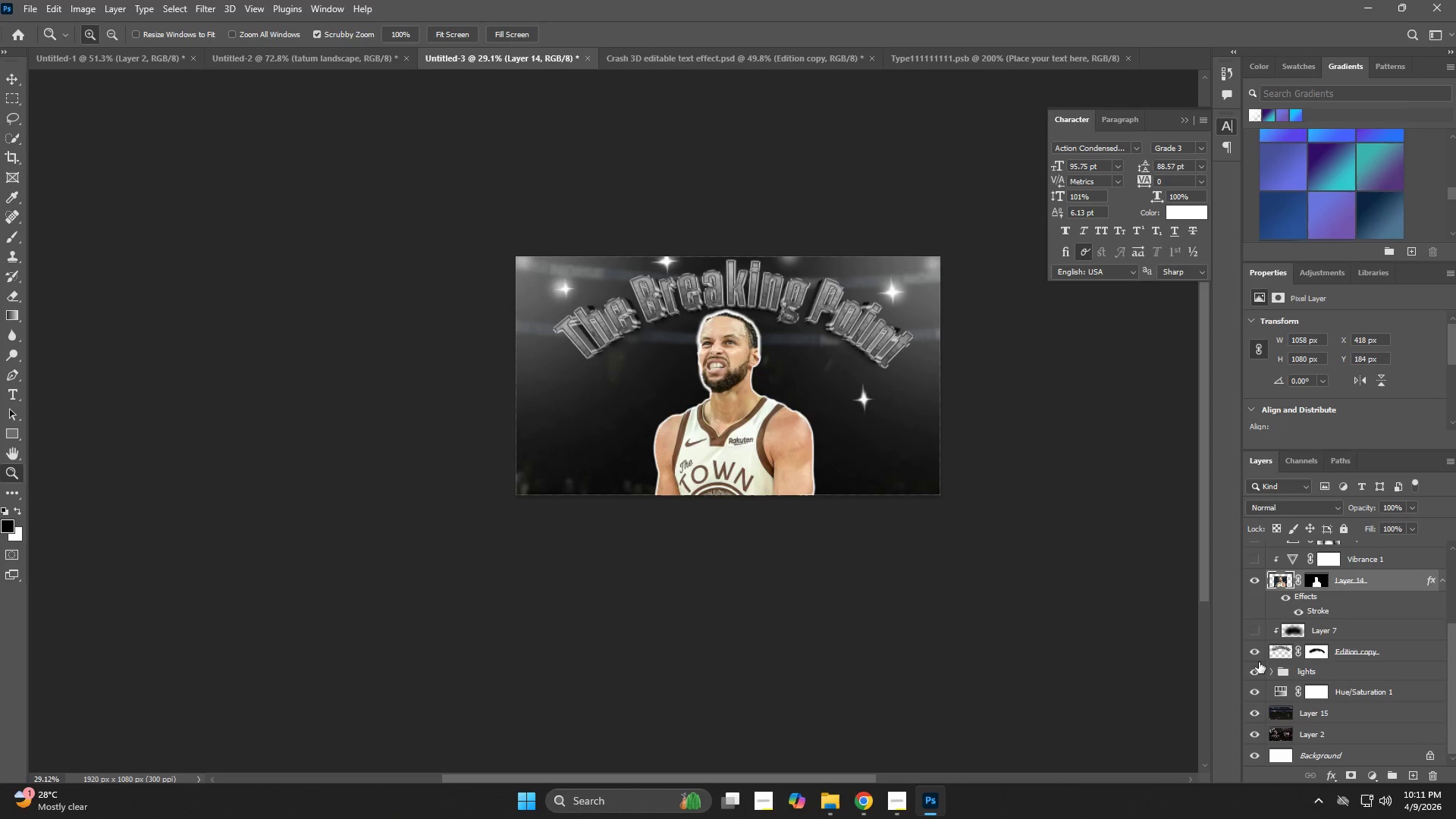 
scroll: coordinate [1264, 635], scroll_direction: up, amount: 4.0
 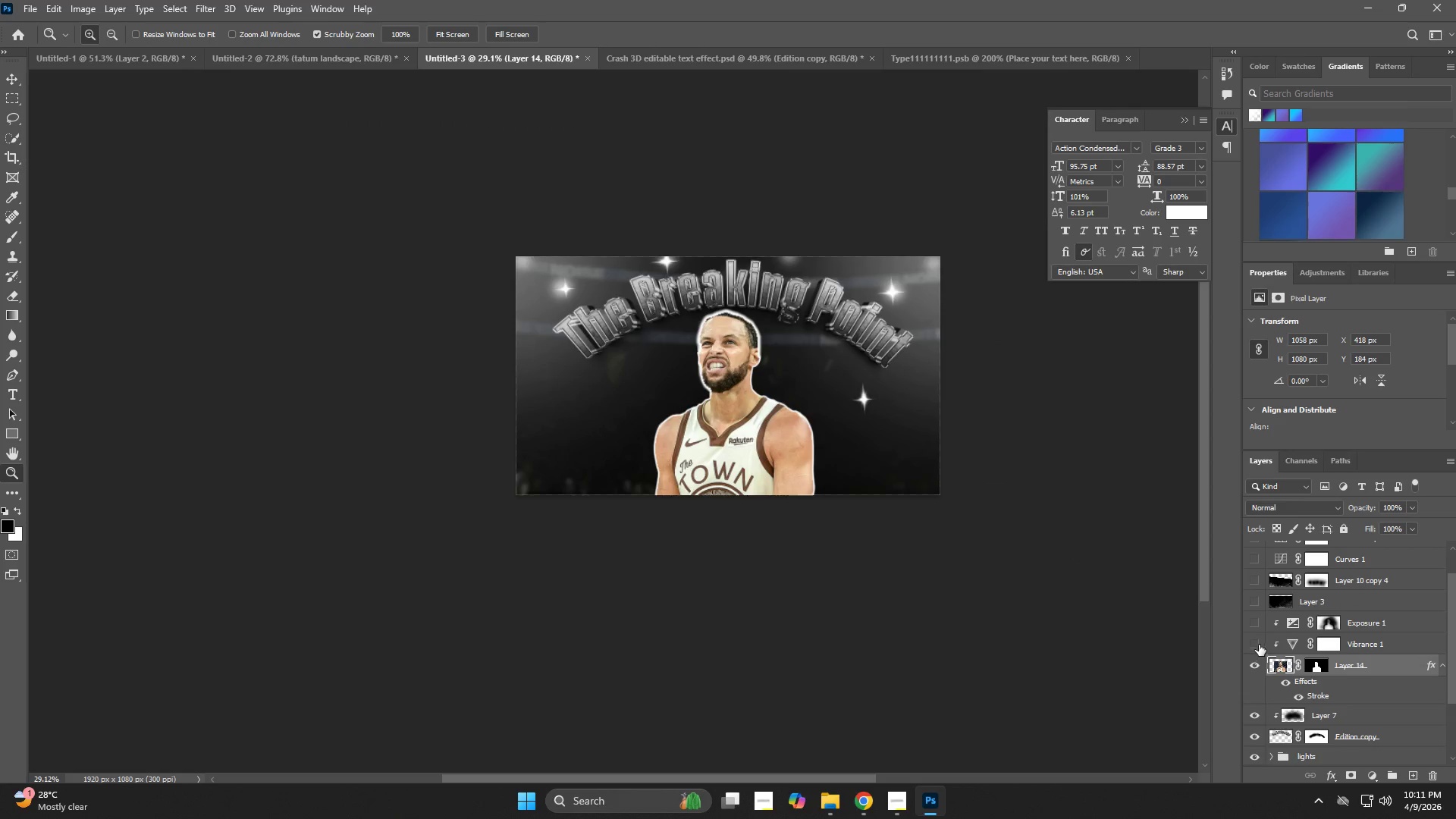 
left_click_drag(start_coordinate=[1259, 644], to_coordinate=[1259, 640])
 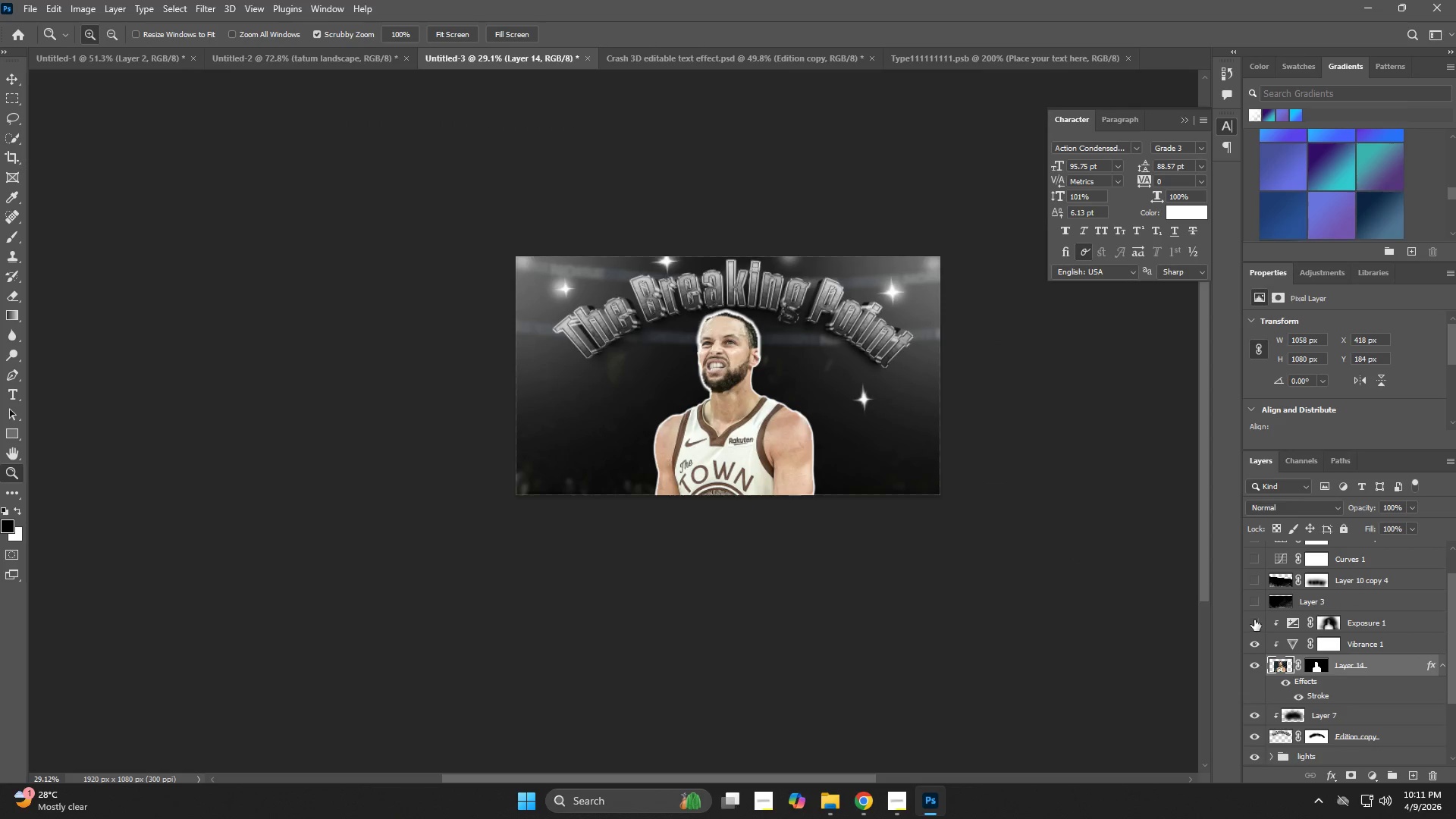 
left_click_drag(start_coordinate=[1254, 620], to_coordinate=[1254, 615])
 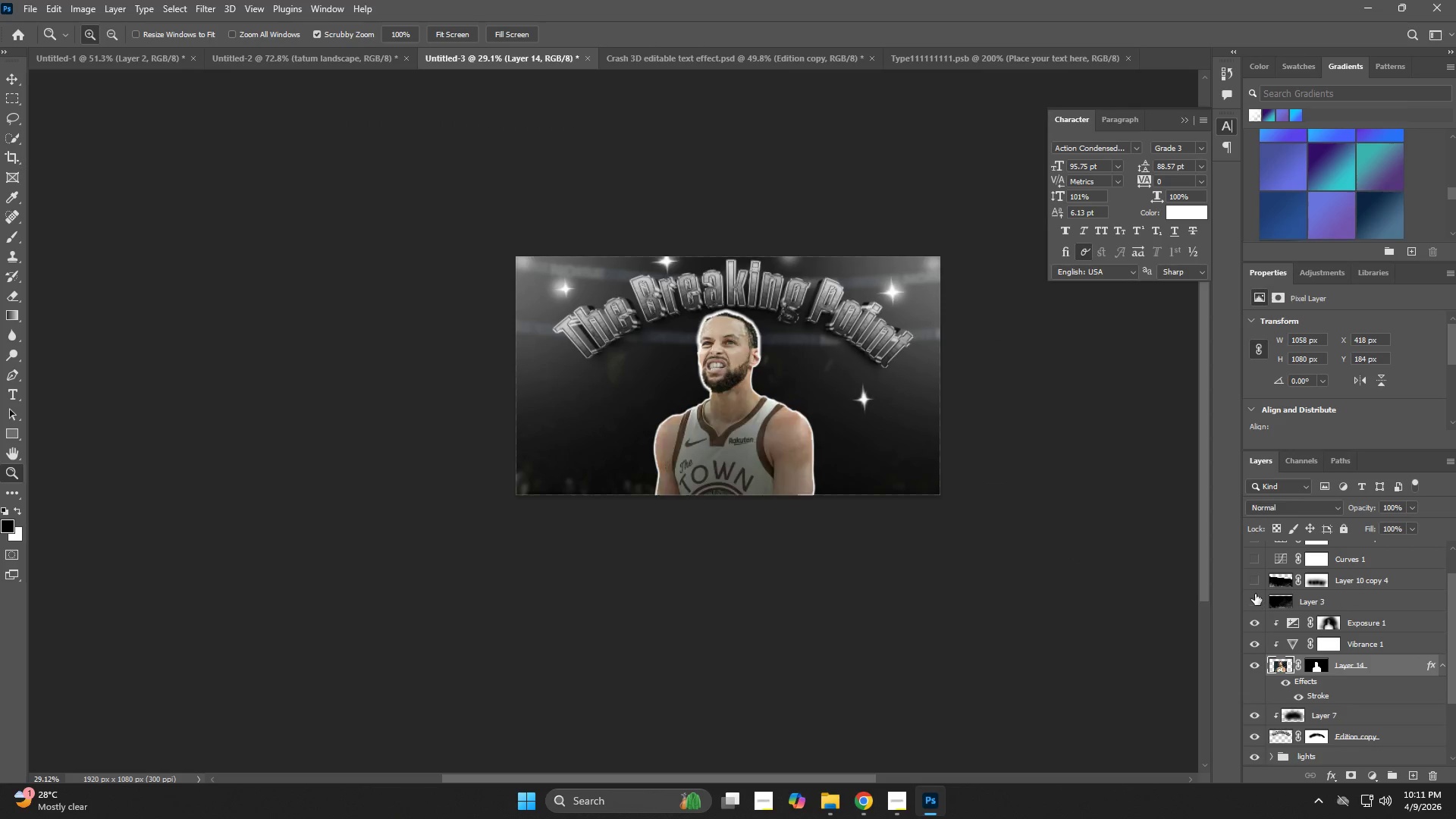 
triple_click([1255, 594])
 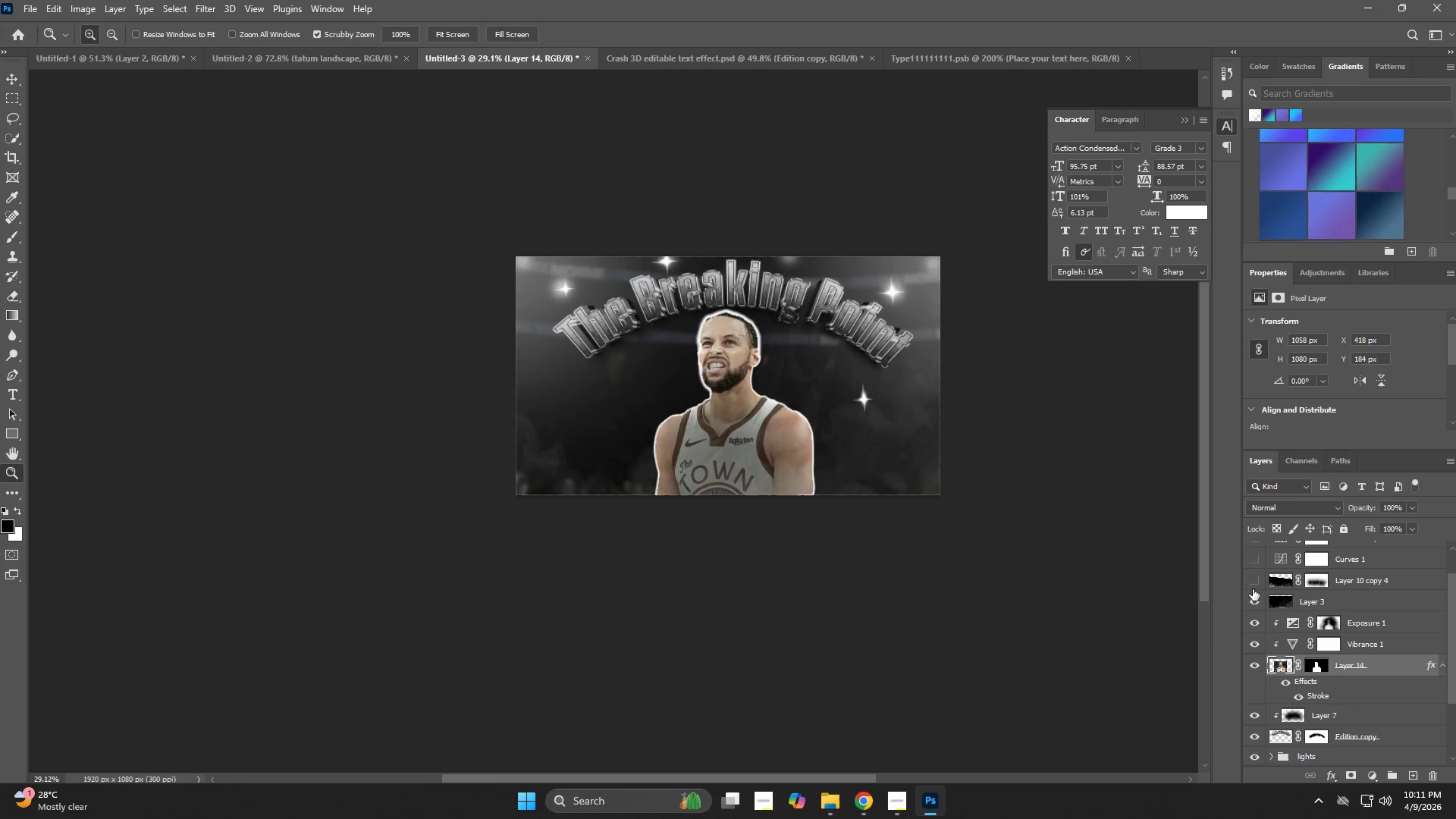 
triple_click([1251, 579])
 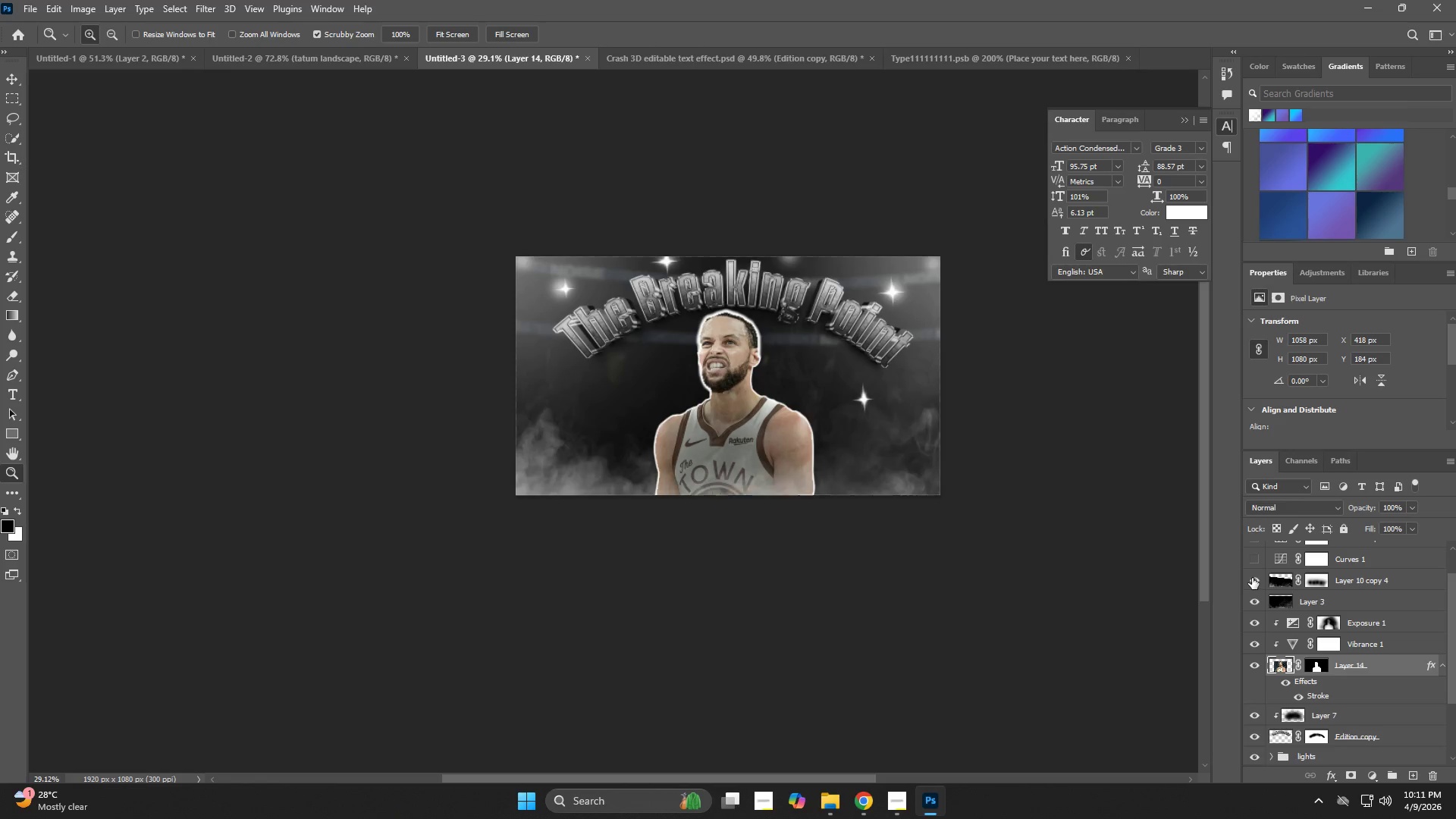 
scroll: coordinate [1252, 578], scroll_direction: up, amount: 2.0
 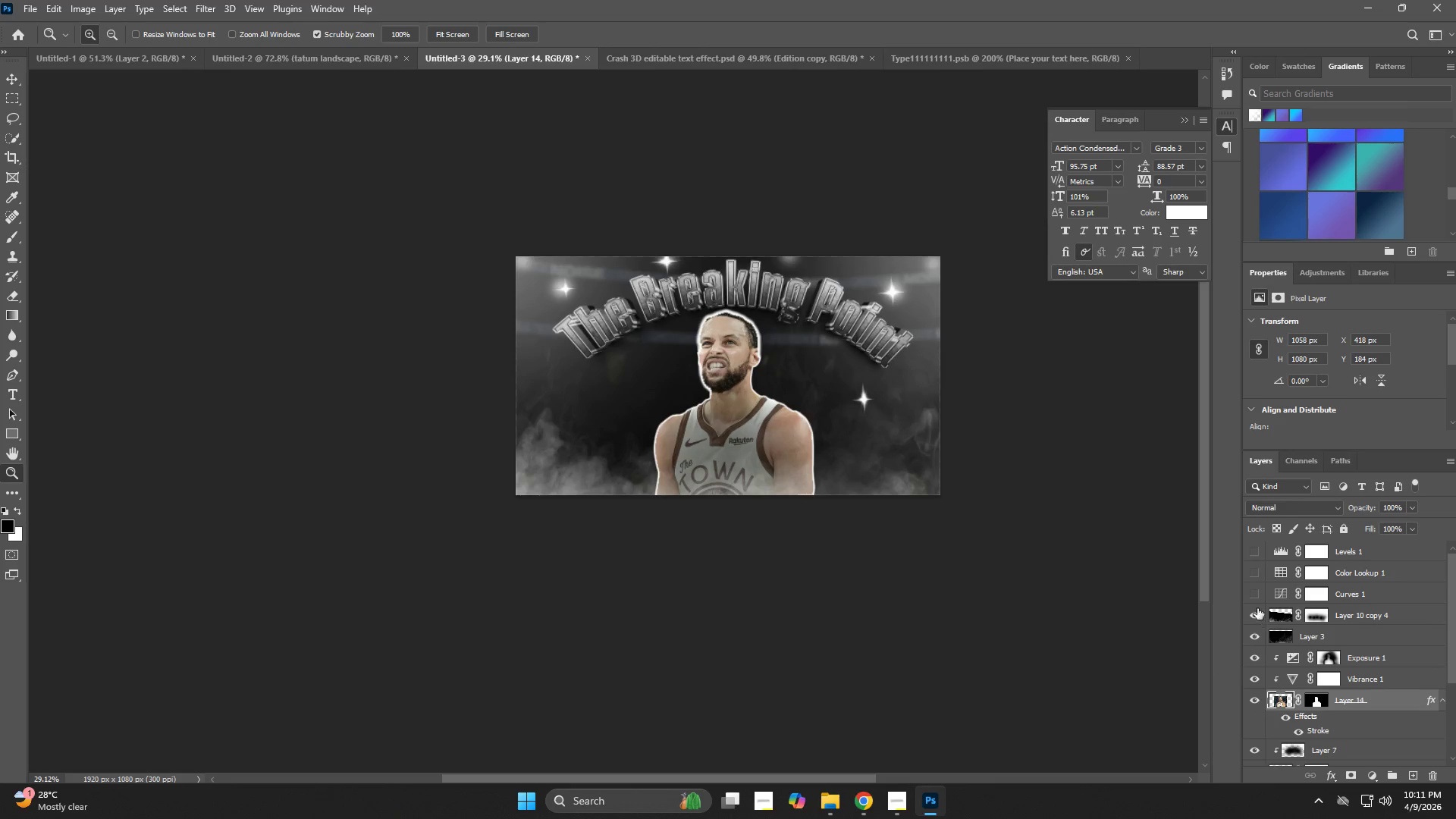 
left_click_drag(start_coordinate=[1257, 596], to_coordinate=[1258, 589])
 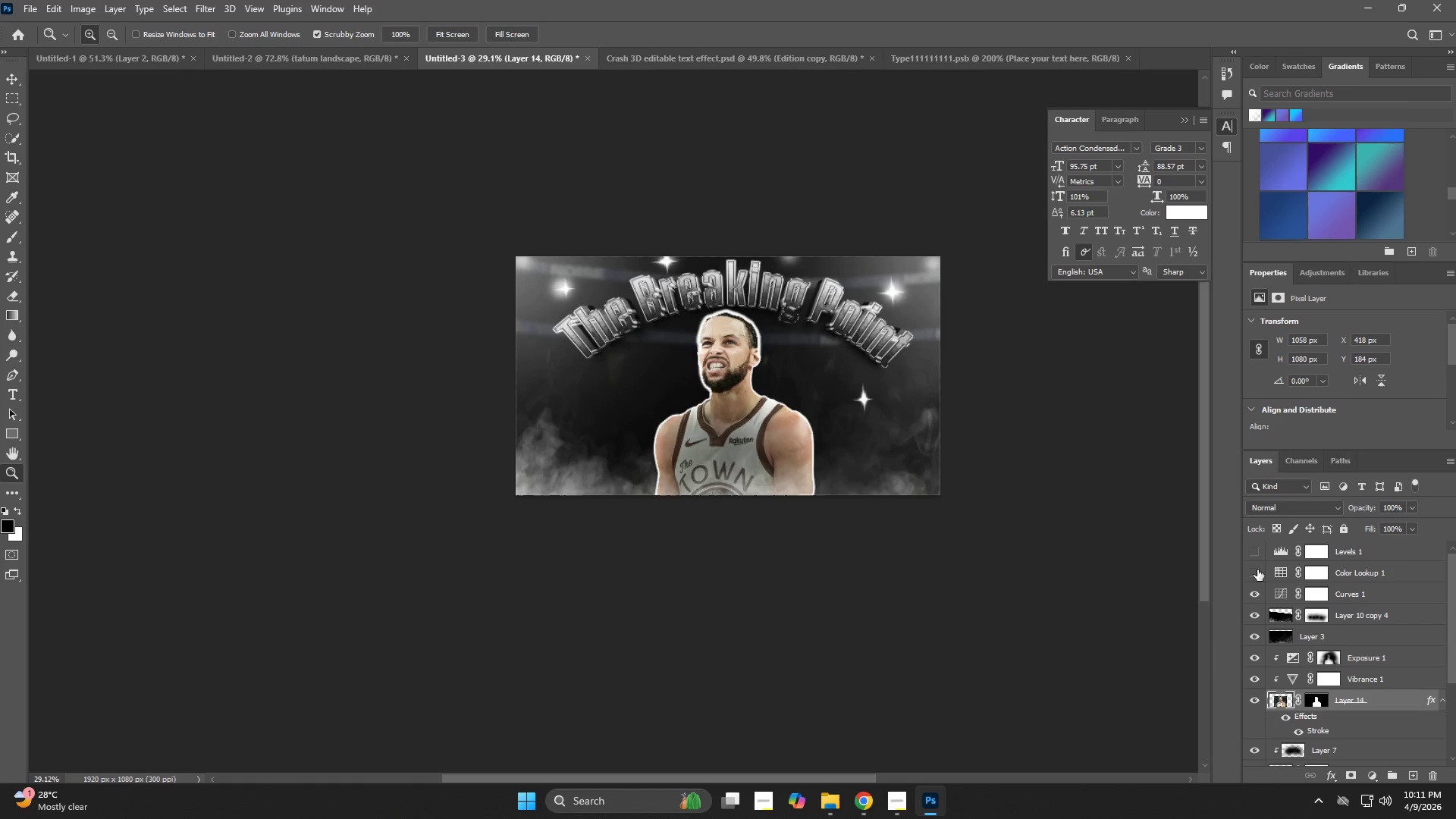 
double_click([1257, 568])
 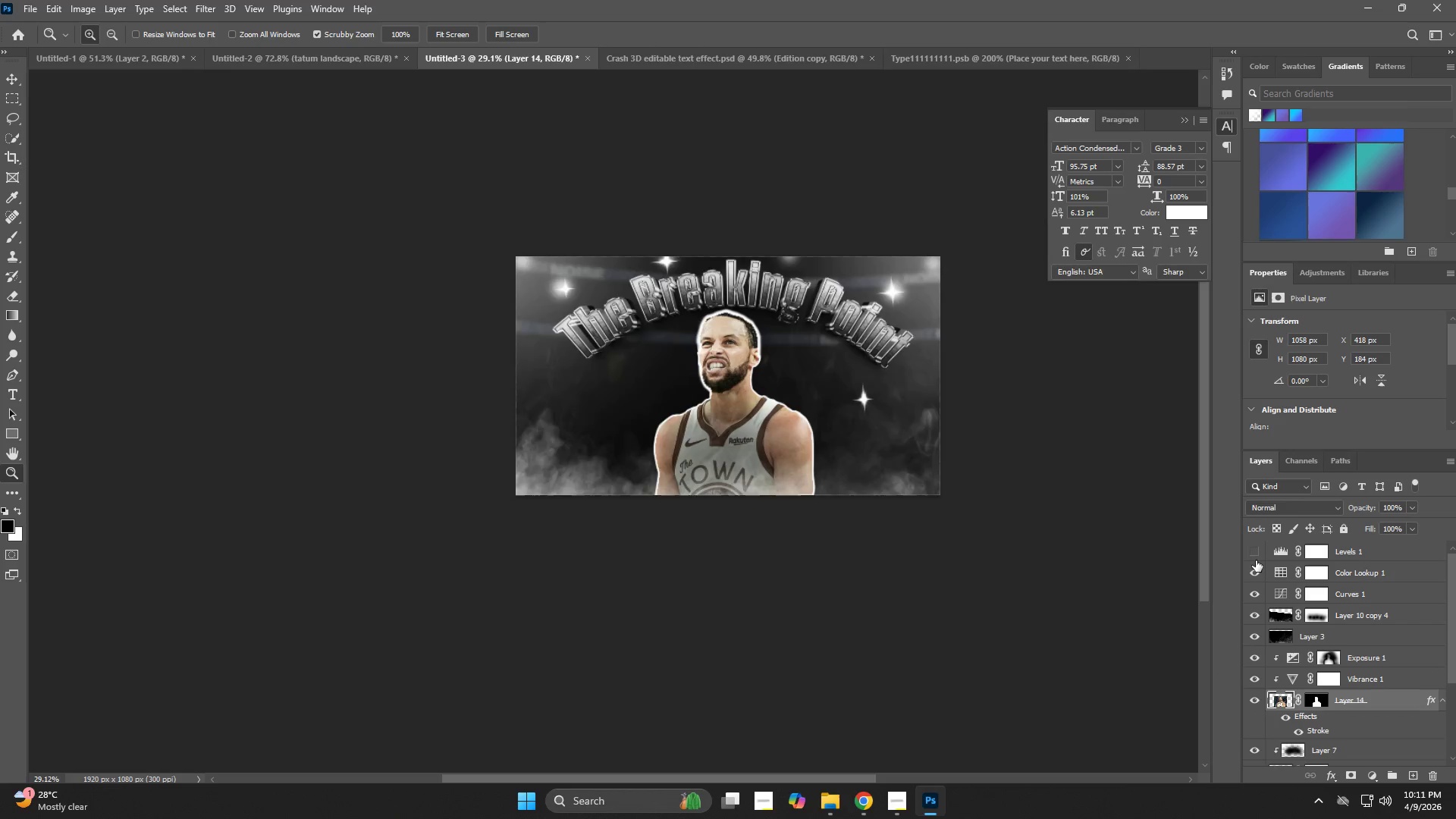 
triple_click([1256, 560])
 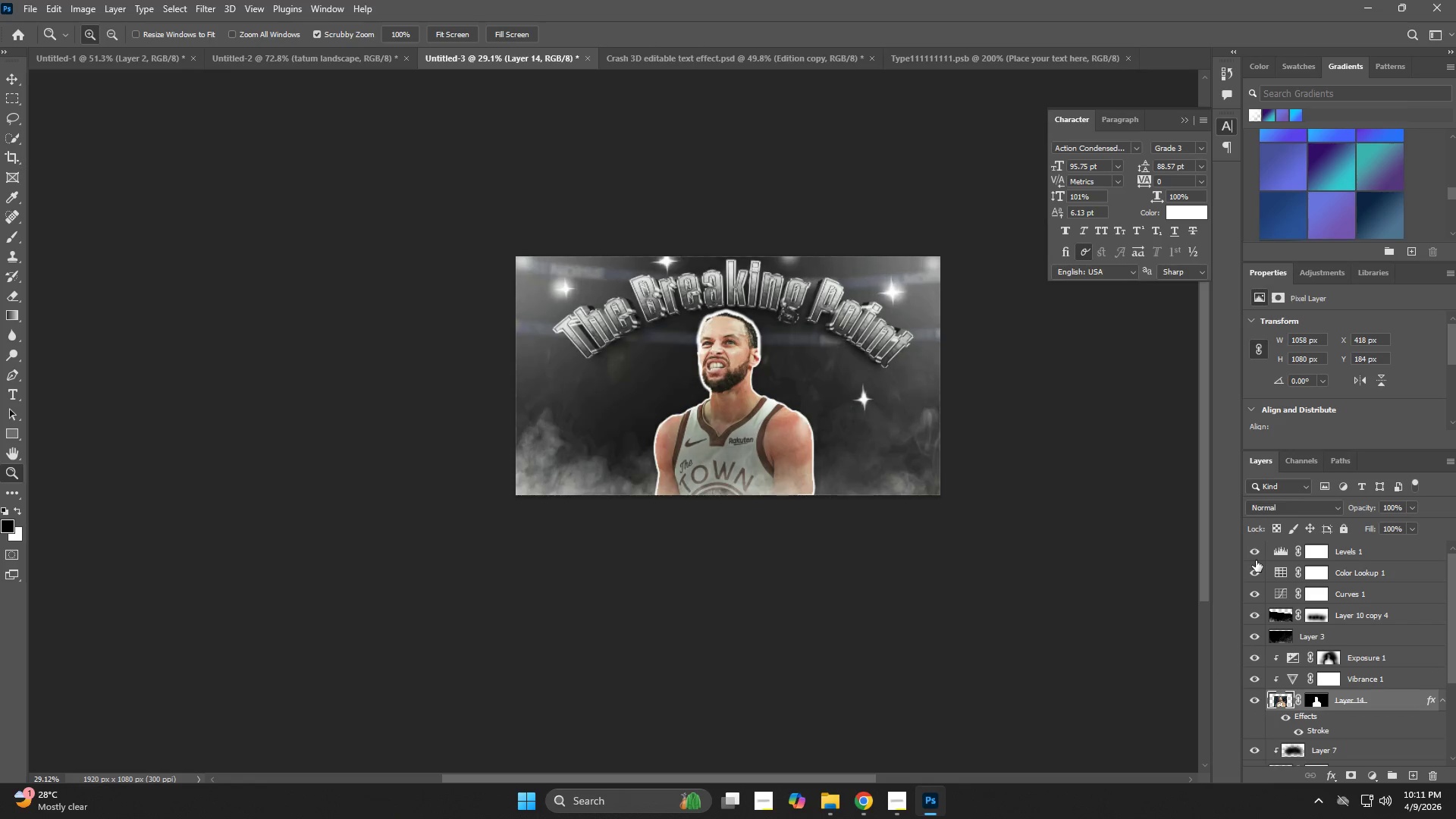 
key(Control+ControlLeft)
 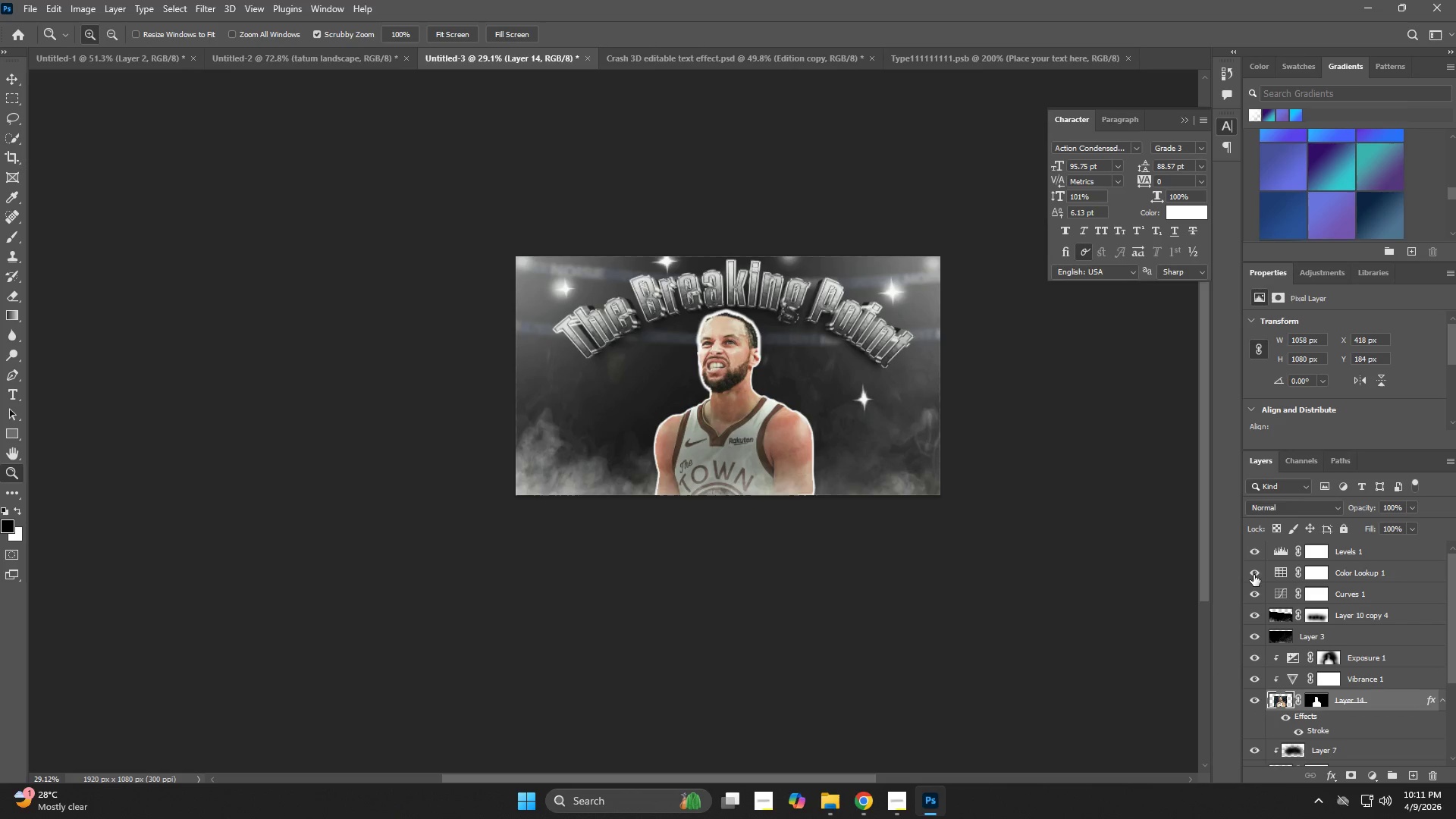 
key(Control+ControlLeft)
 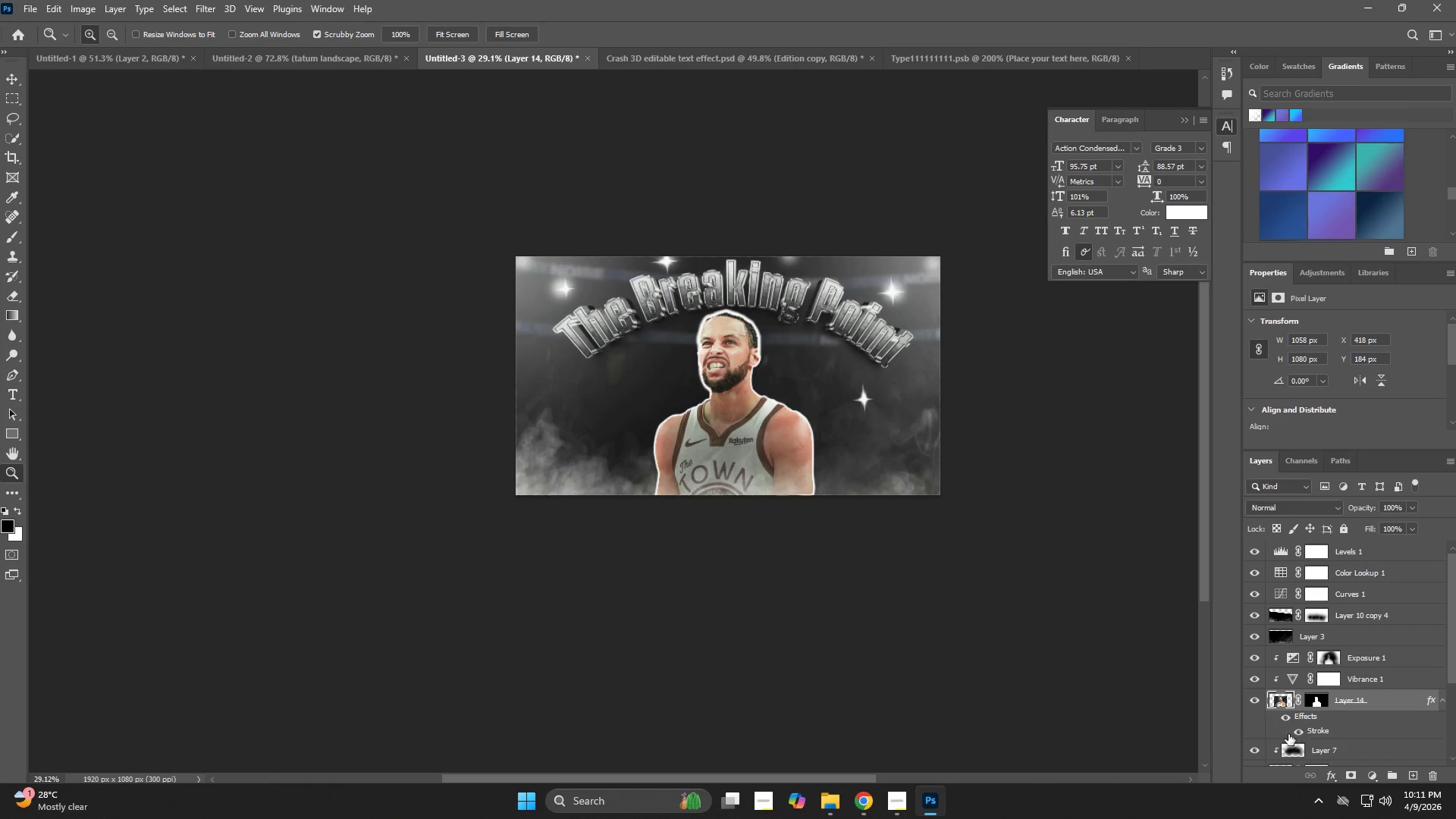 
left_click([1288, 720])
 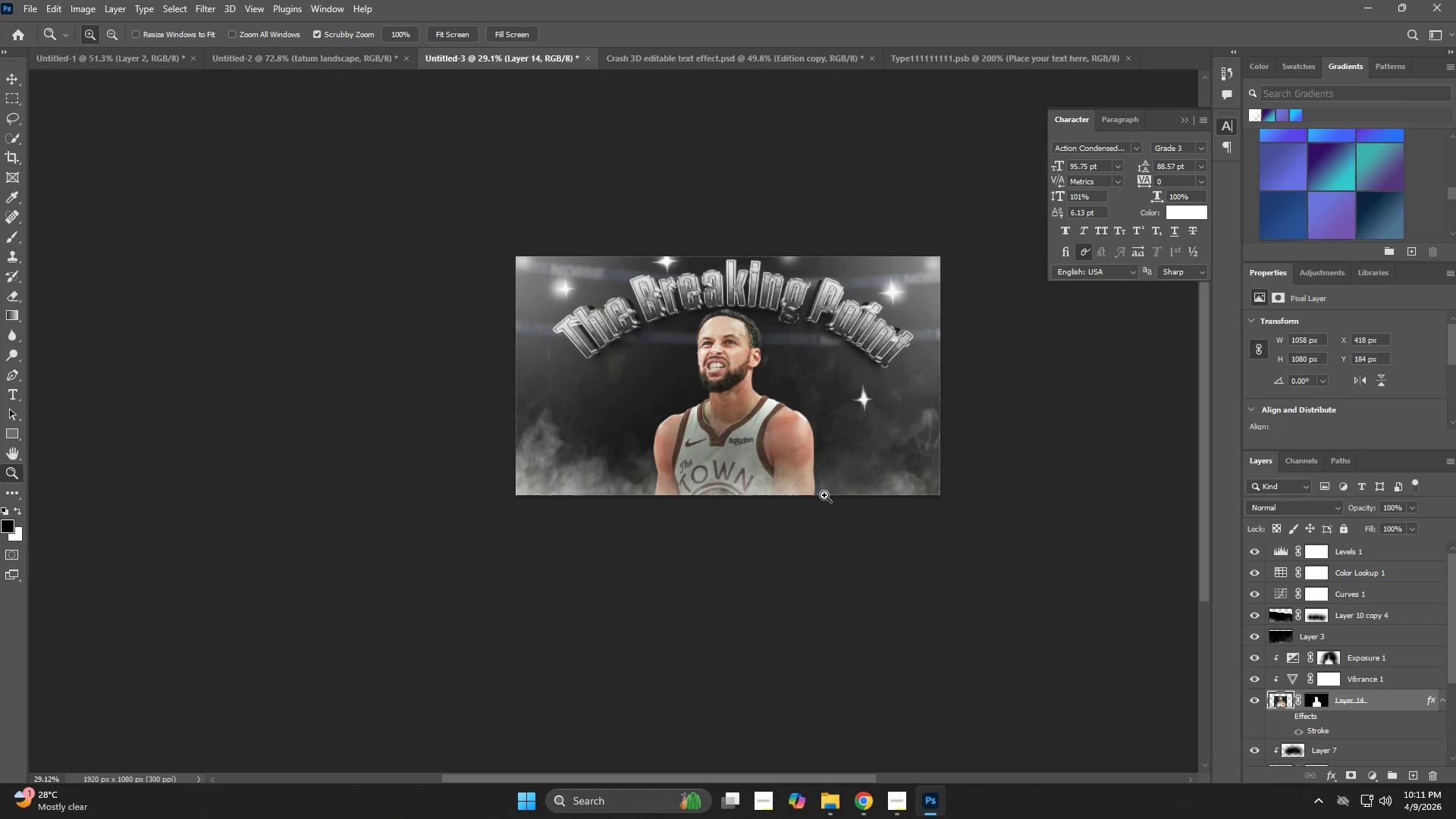 
key(Control+ControlLeft)
 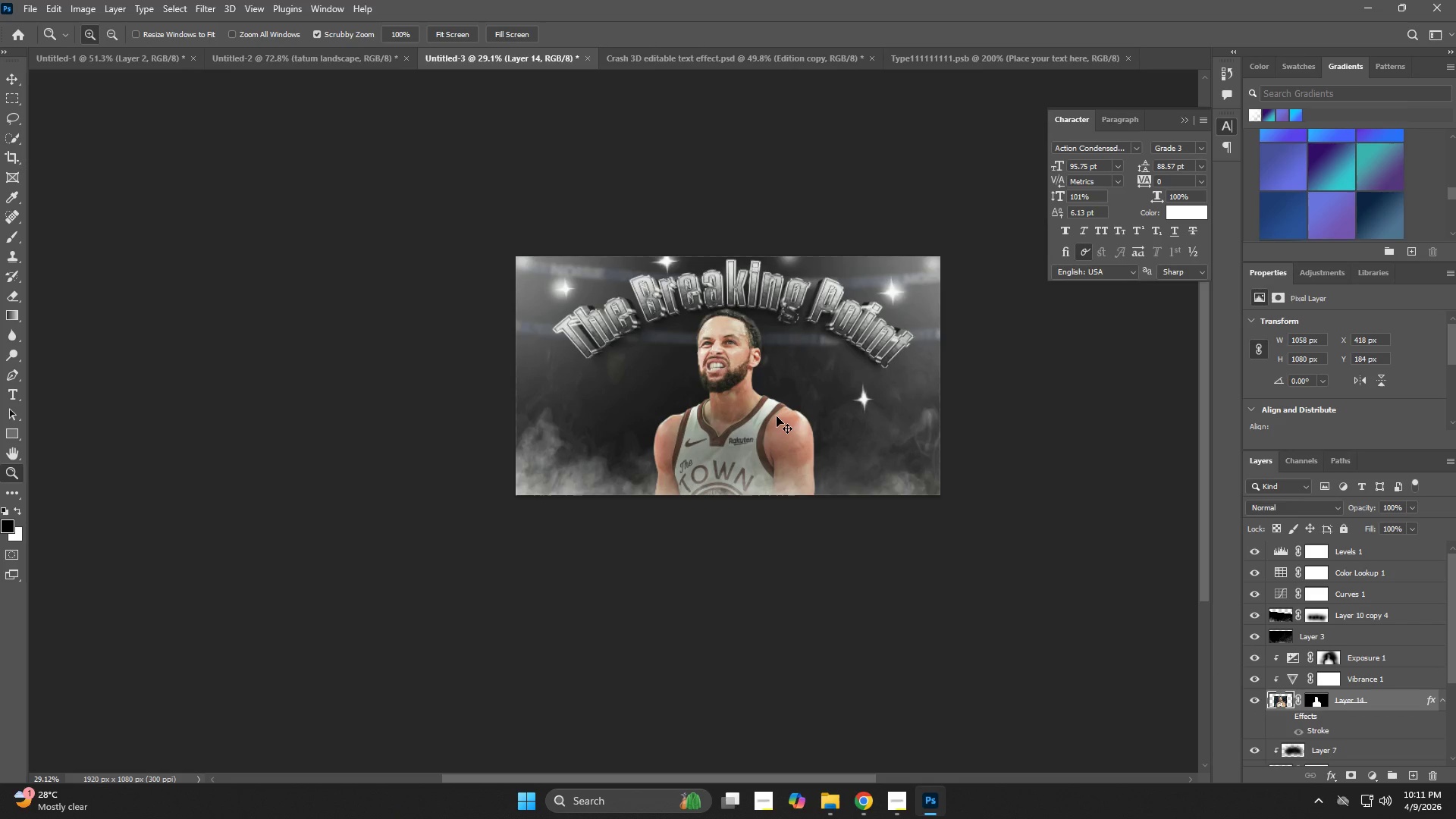 
key(Alt+Control+S)
 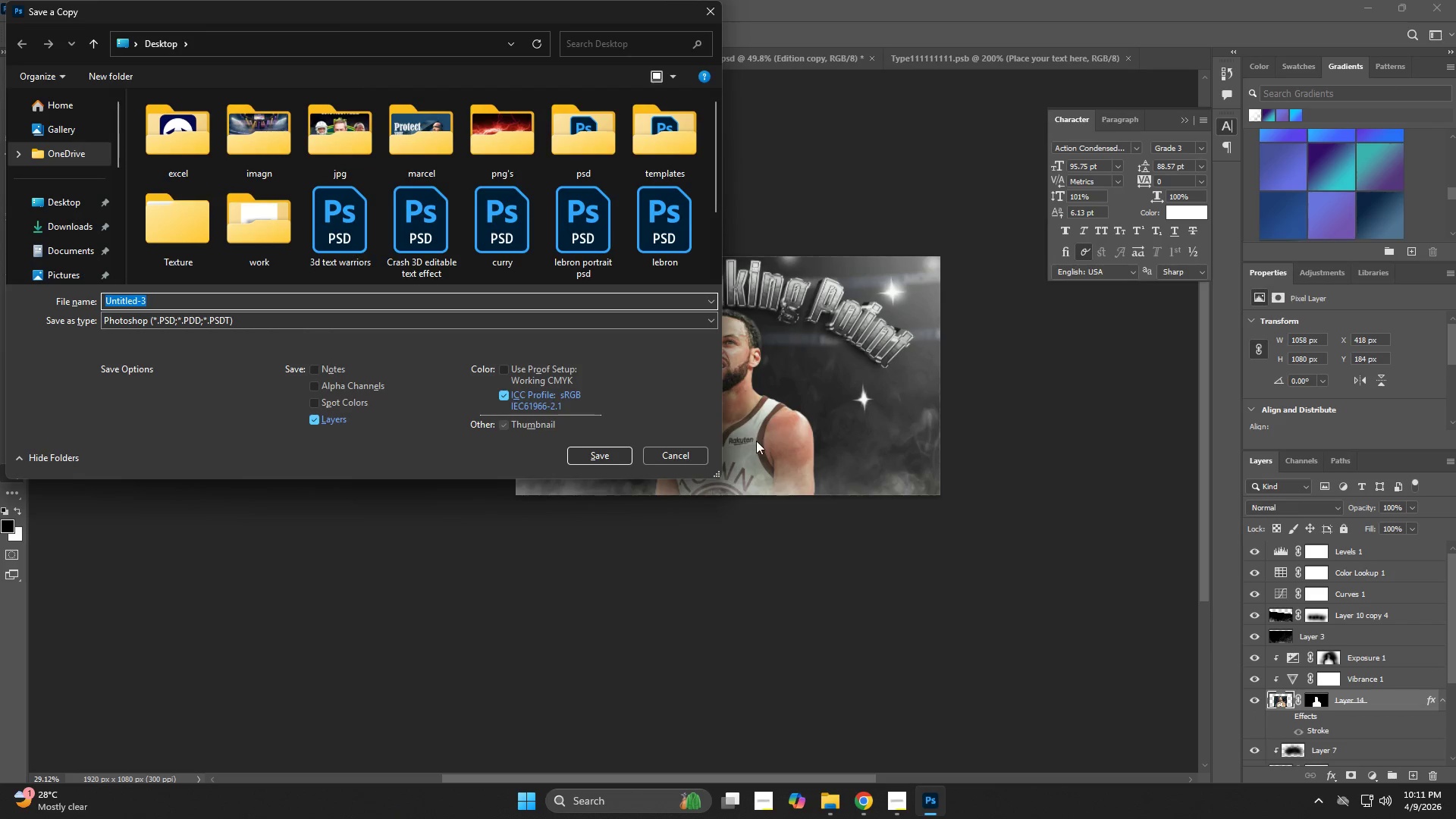 
left_click([686, 451])
 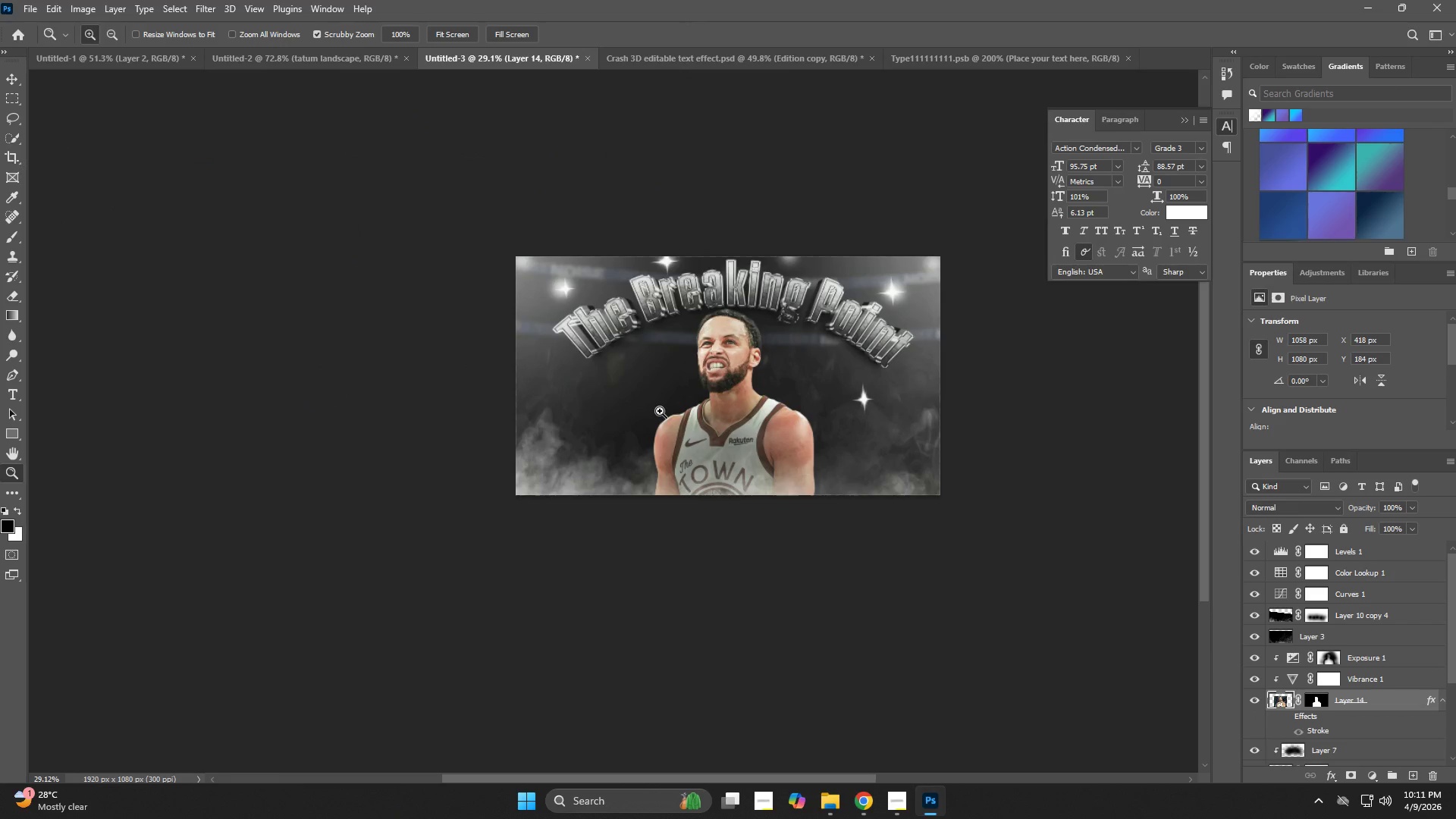 
key(Alt+Control+S)
 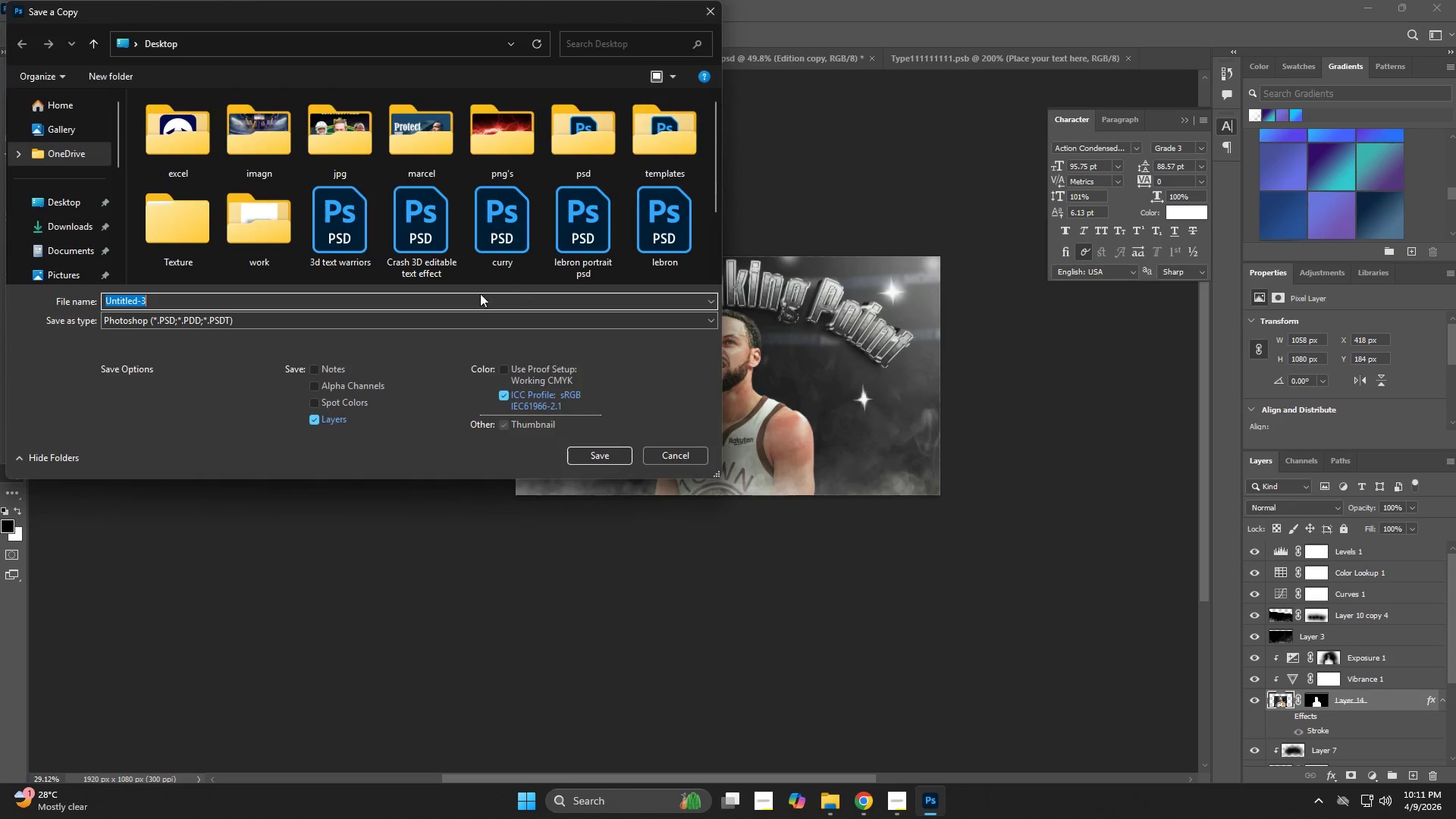 
key(Control+V)
 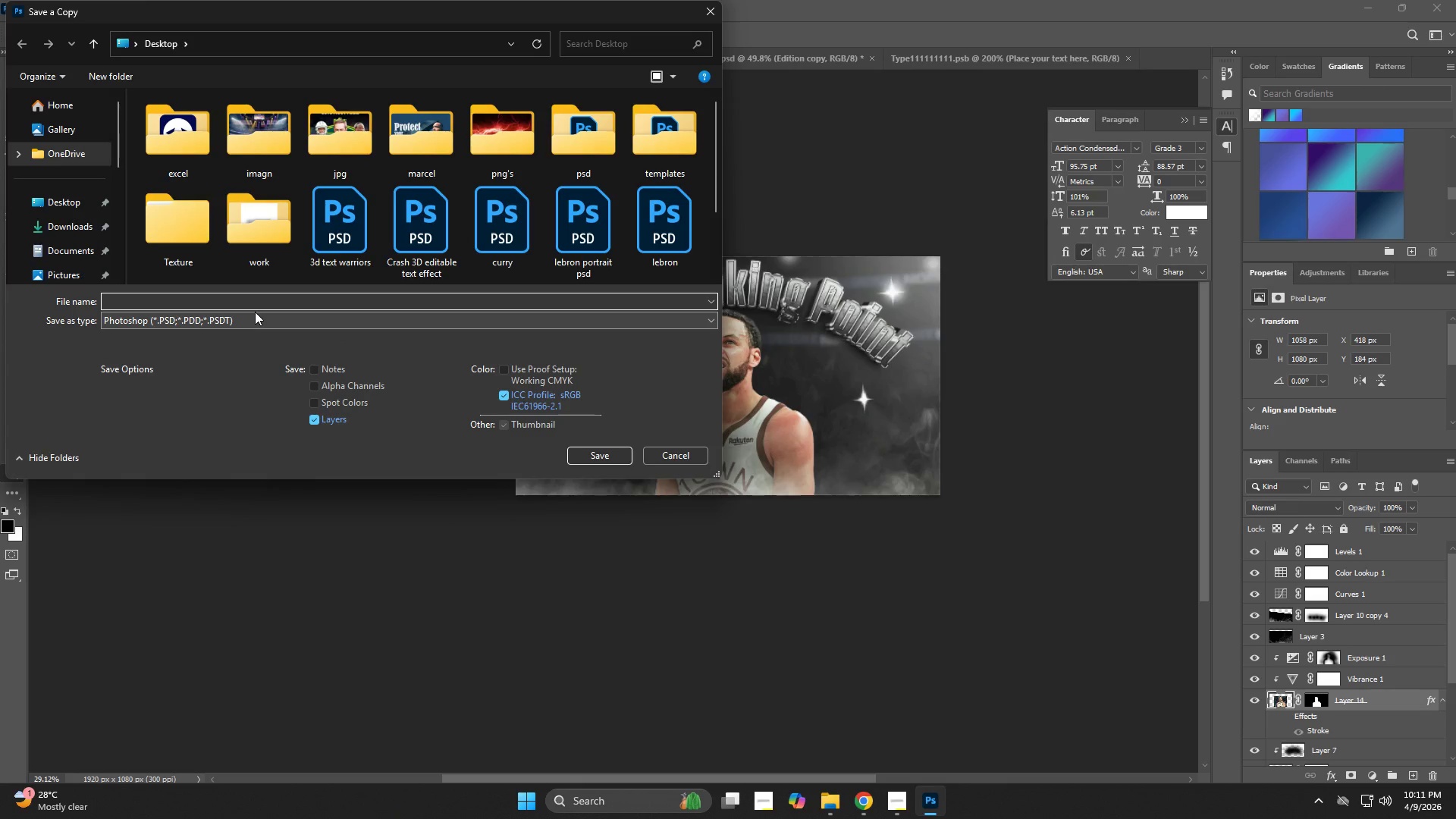 
type(curry lands)
key(Backspace)
key(Backspace)
type(dscape psd)
 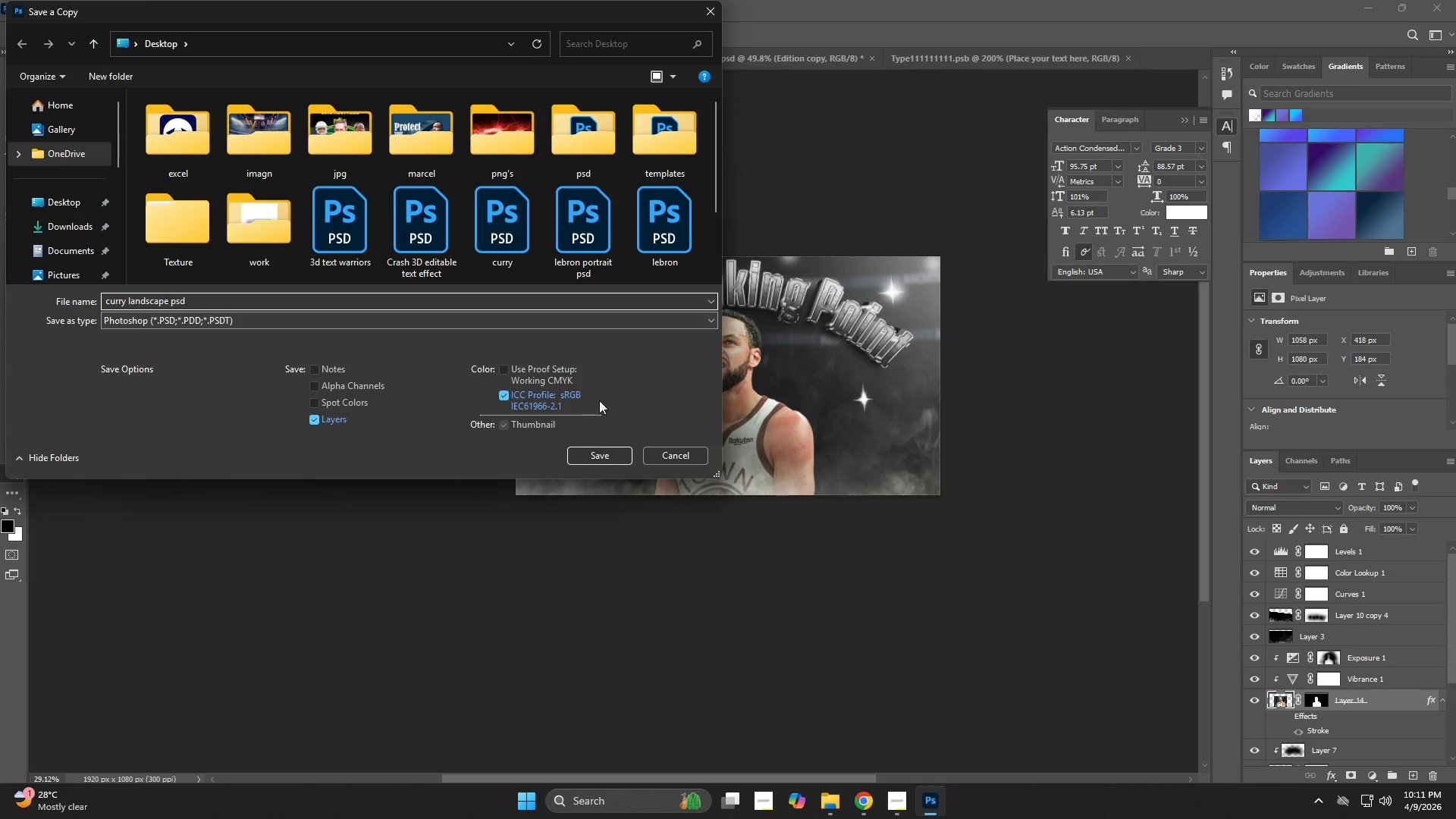 
left_click_drag(start_coordinate=[596, 444], to_coordinate=[597, 451])
 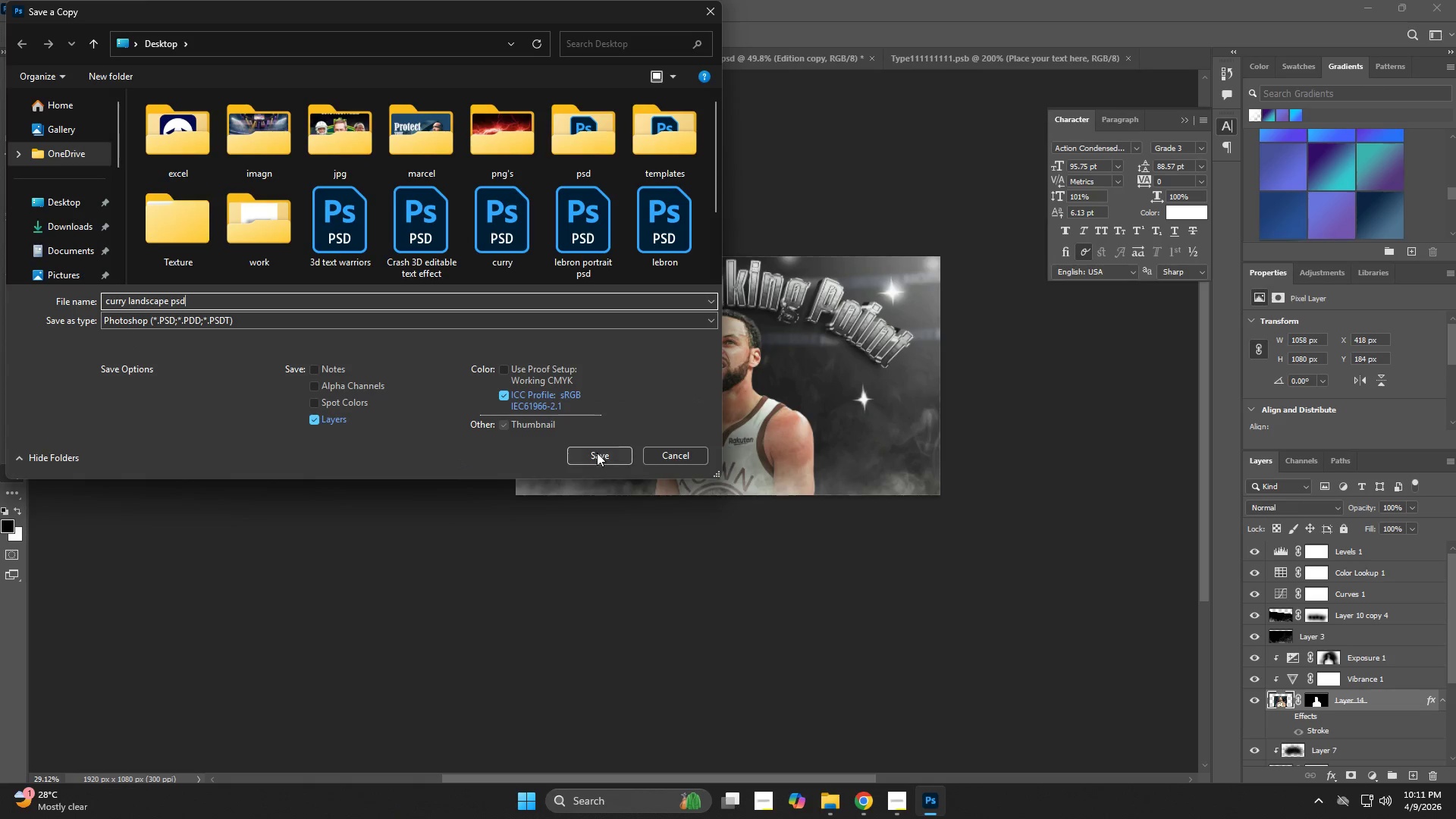 
double_click([597, 453])
 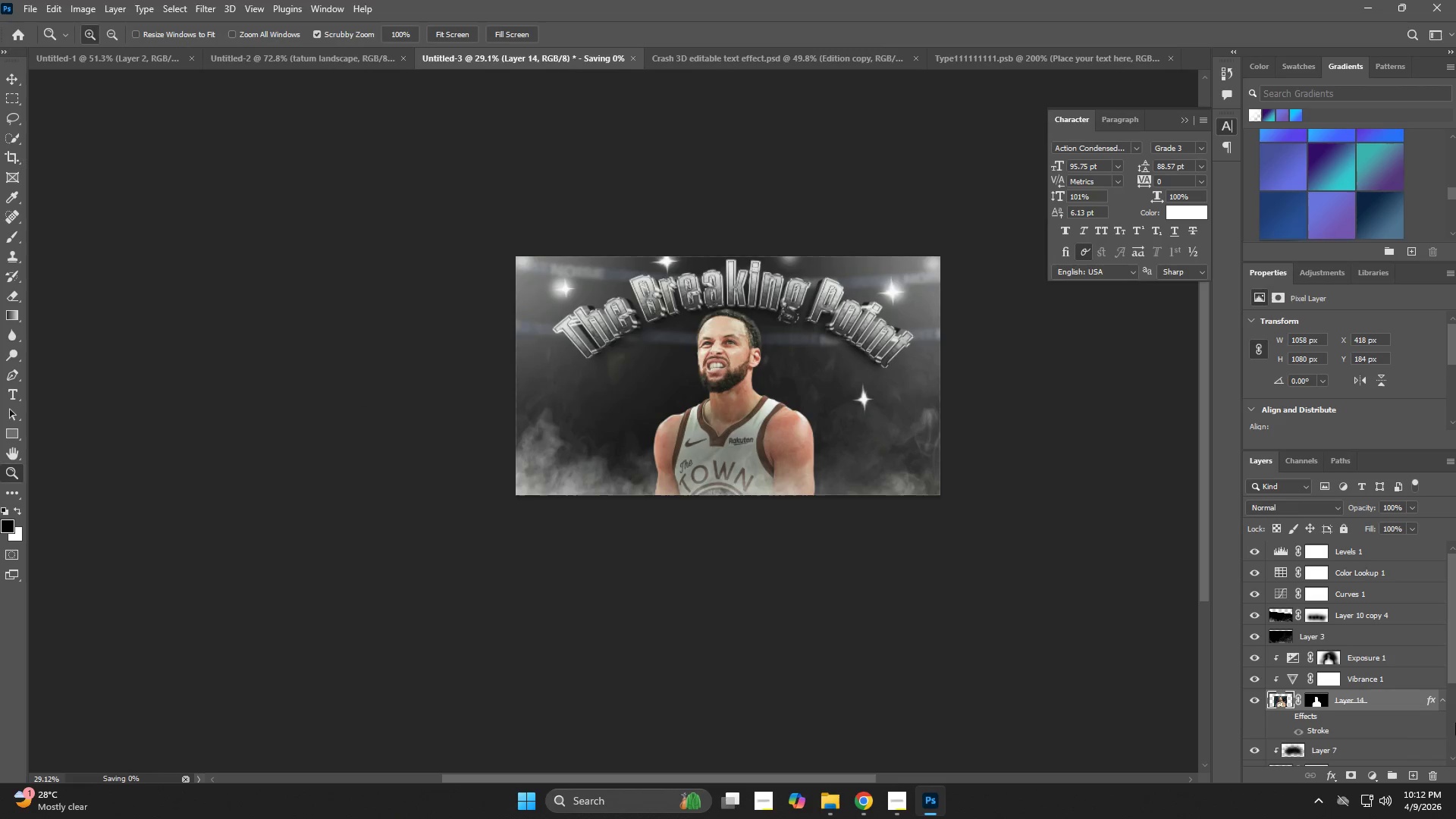 
left_click([1455, 818])
 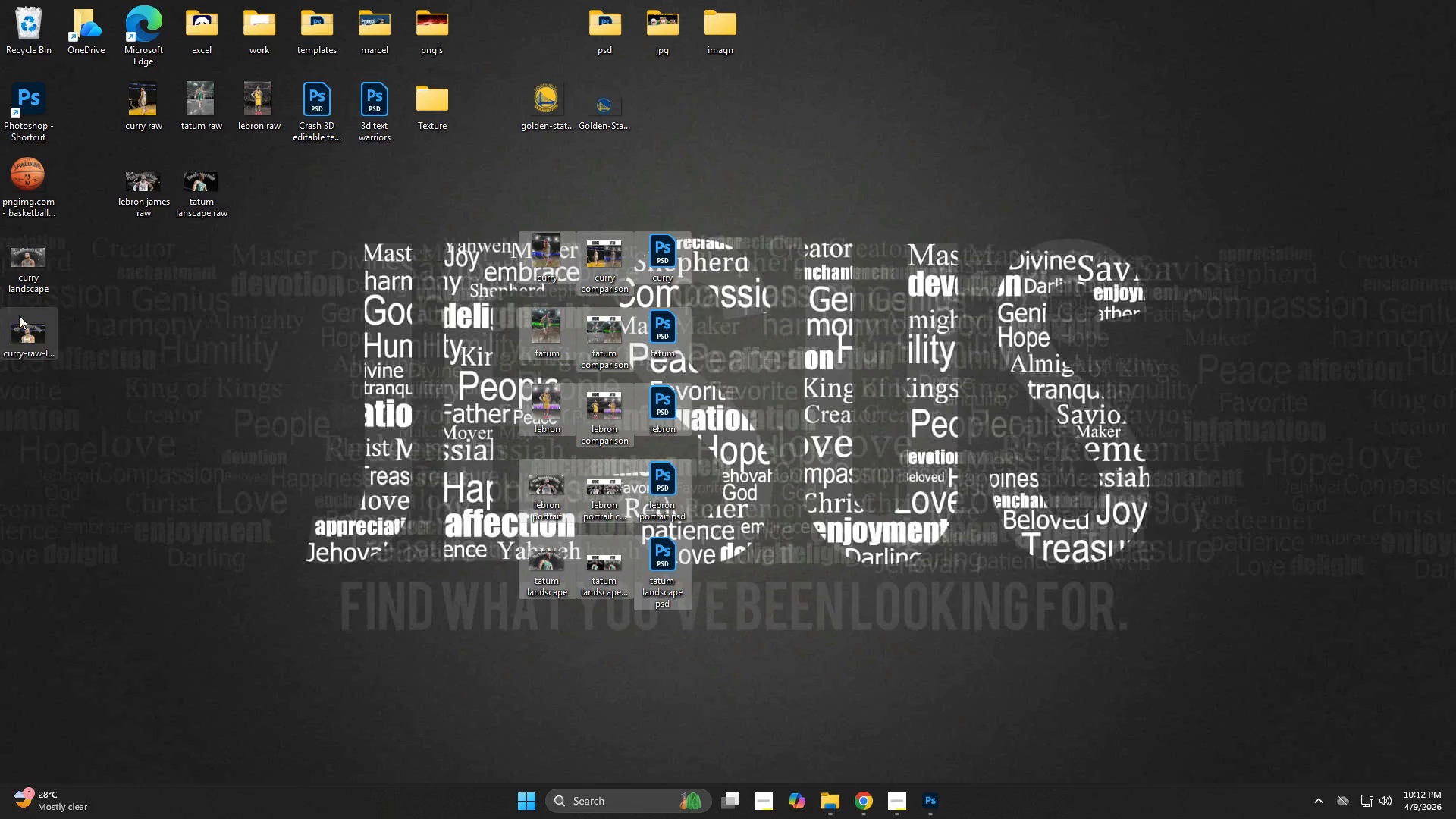 
left_click_drag(start_coordinate=[35, 253], to_coordinate=[554, 629])
 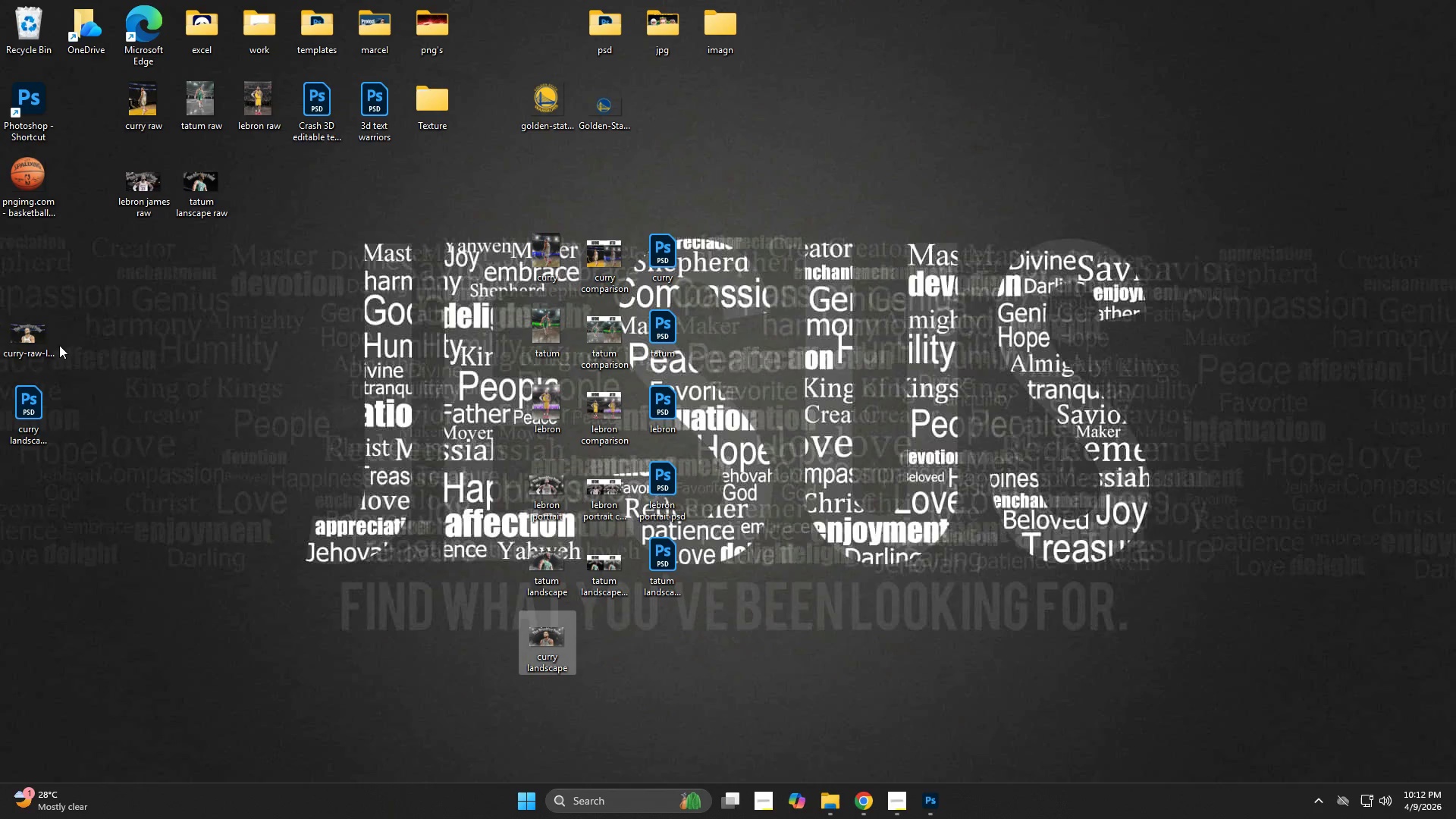 
left_click_drag(start_coordinate=[37, 332], to_coordinate=[207, 304])
 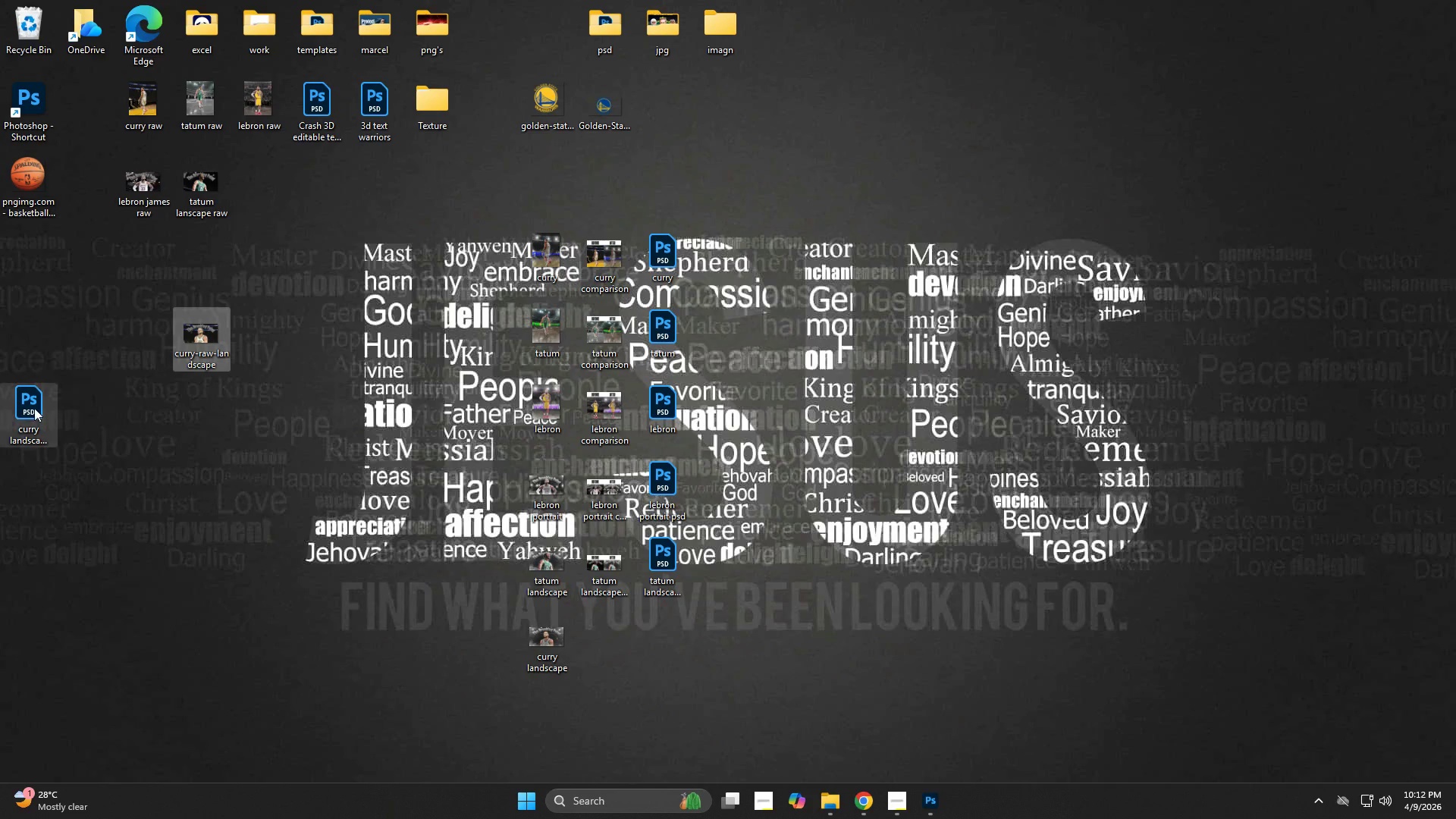 
left_click_drag(start_coordinate=[33, 406], to_coordinate=[668, 641])
 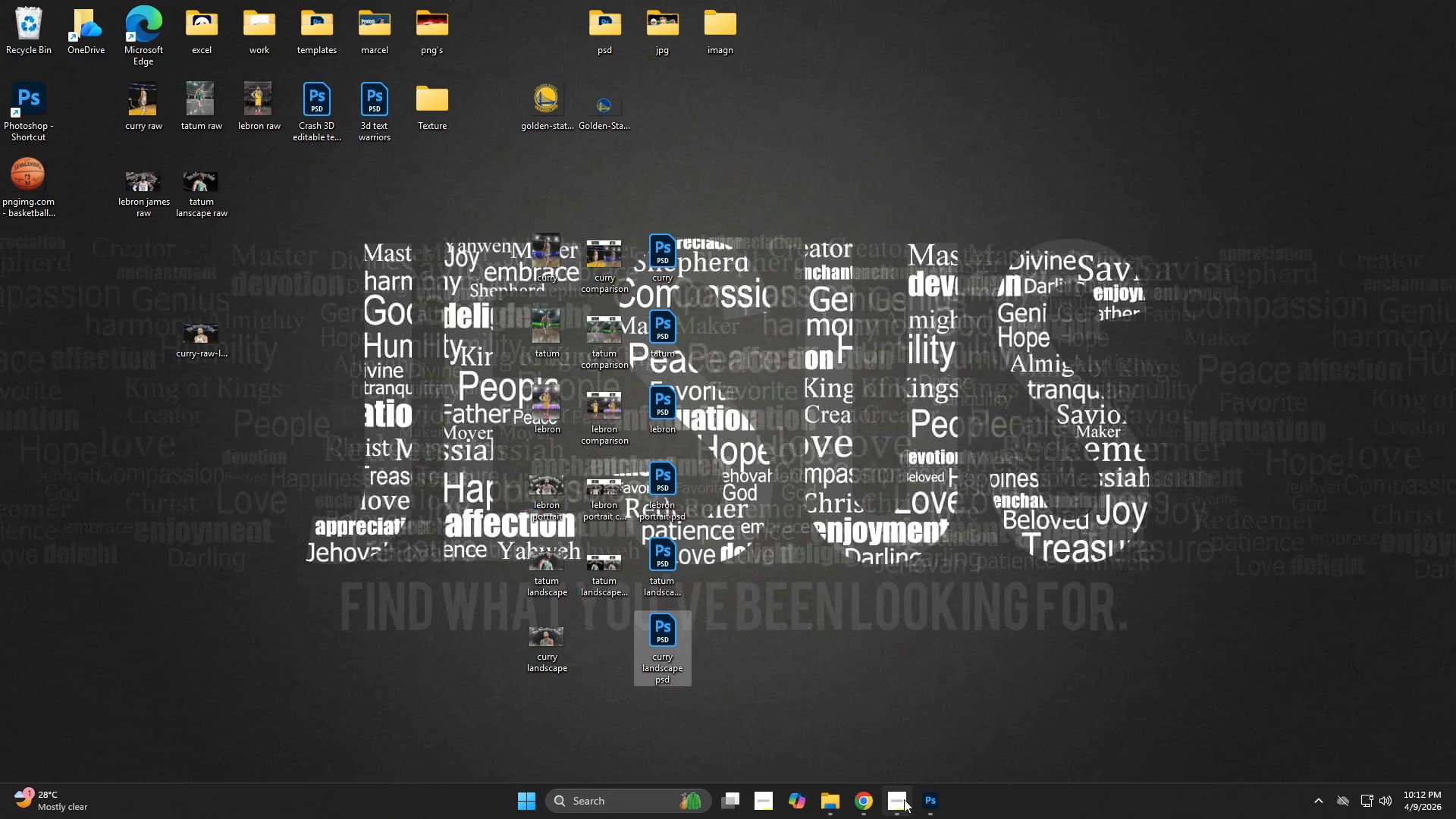 
left_click([929, 808])
 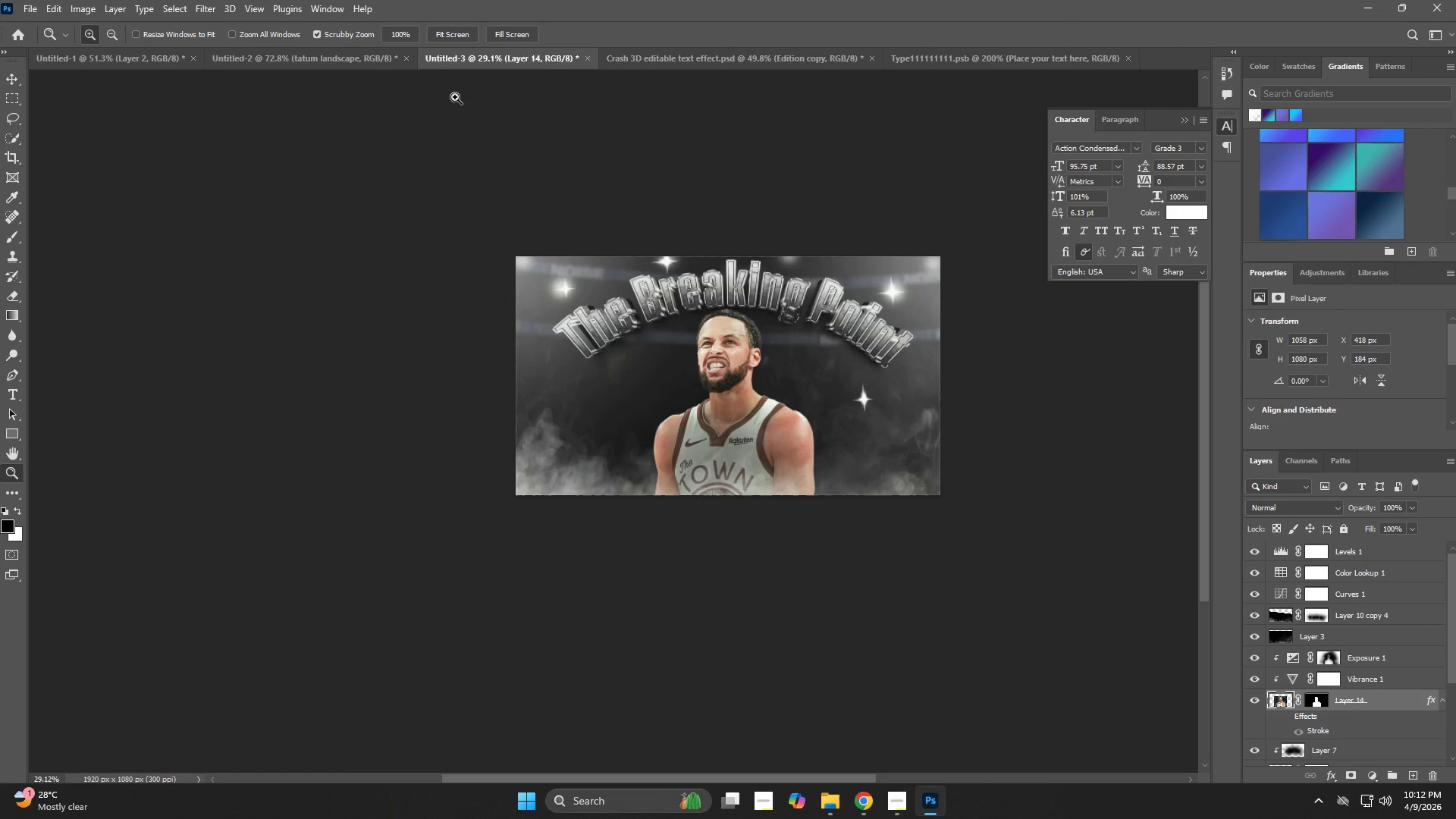 
left_click([340, 69])
 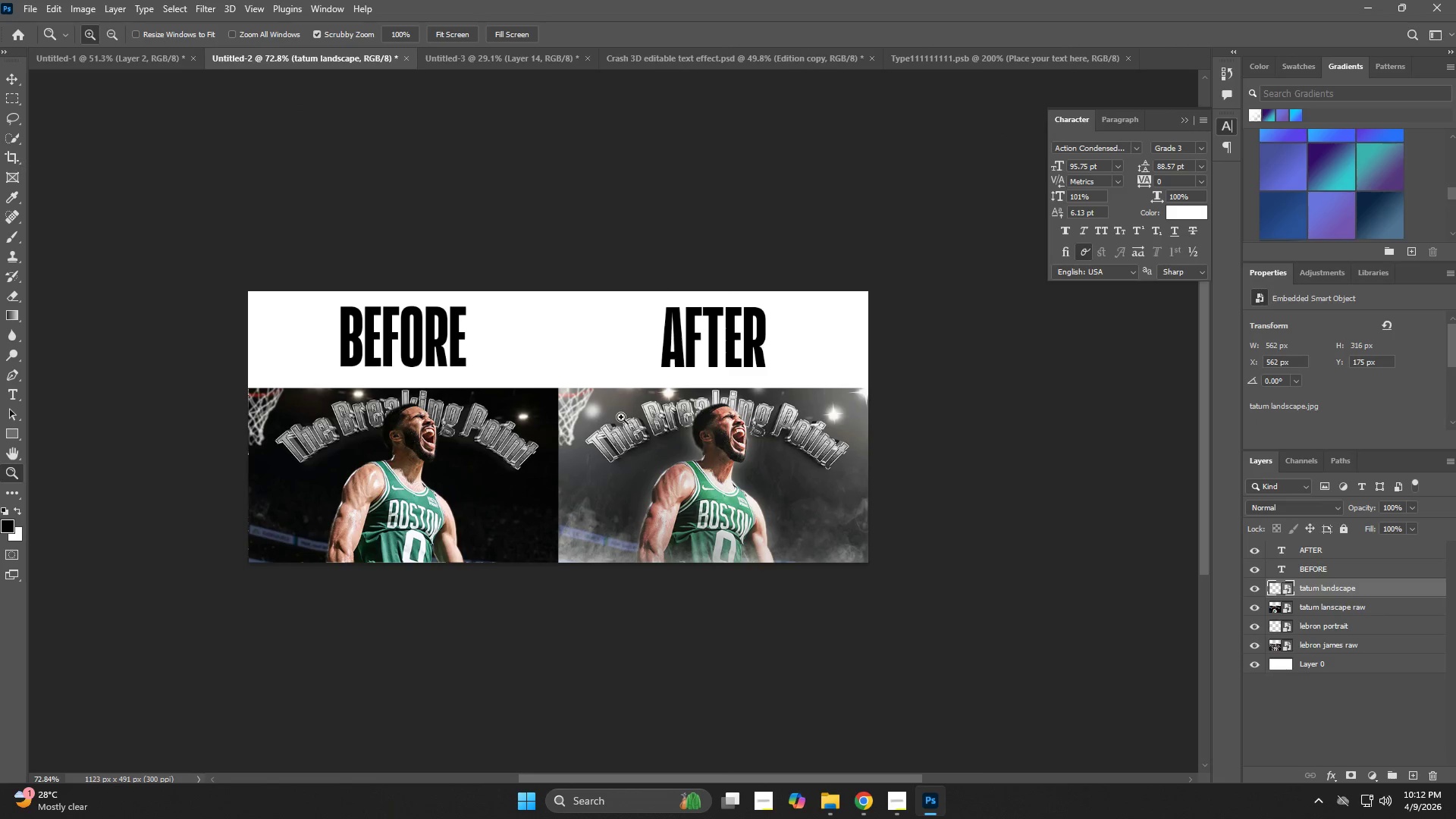 
key(V)
 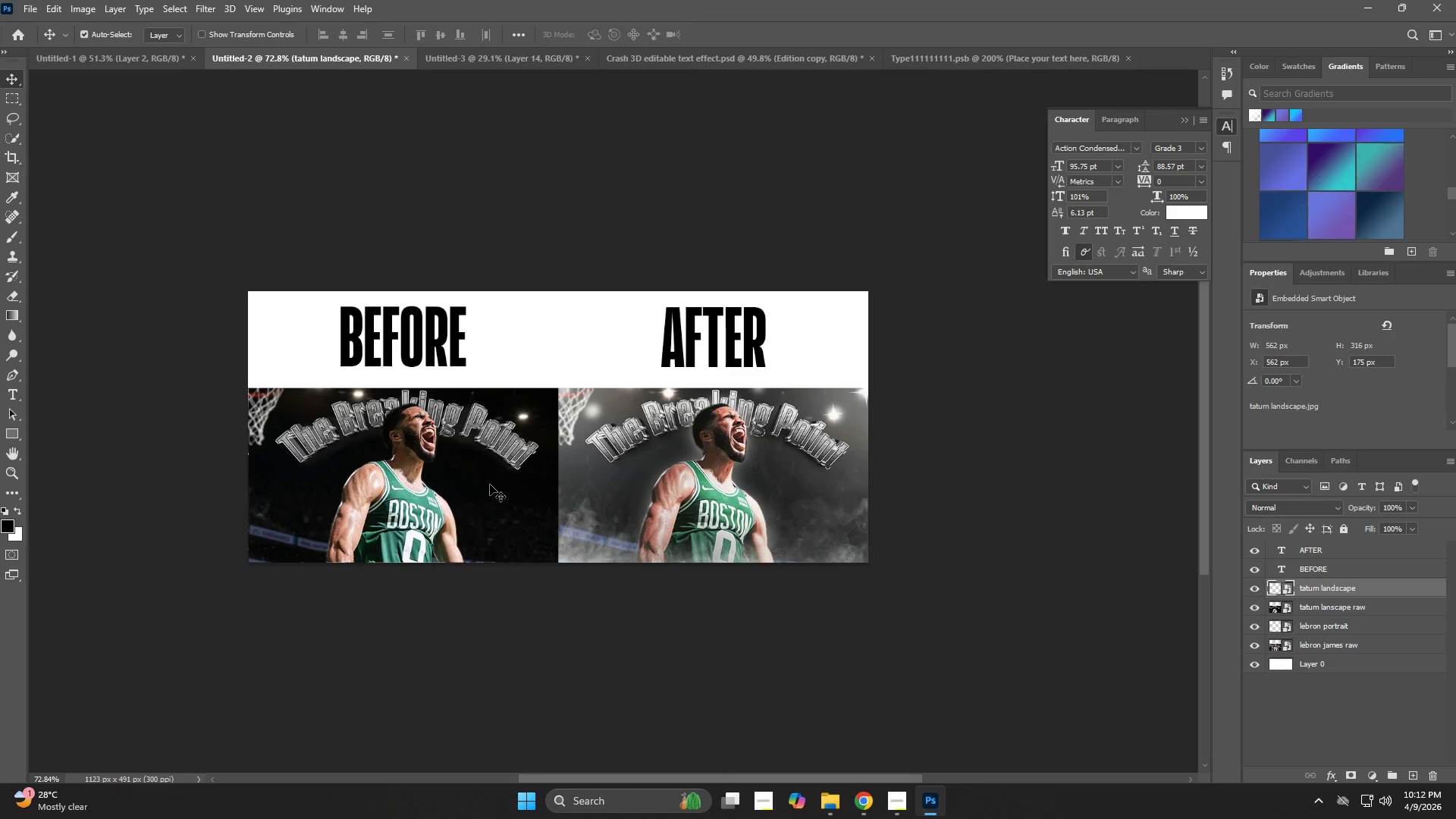 
left_click([490, 485])
 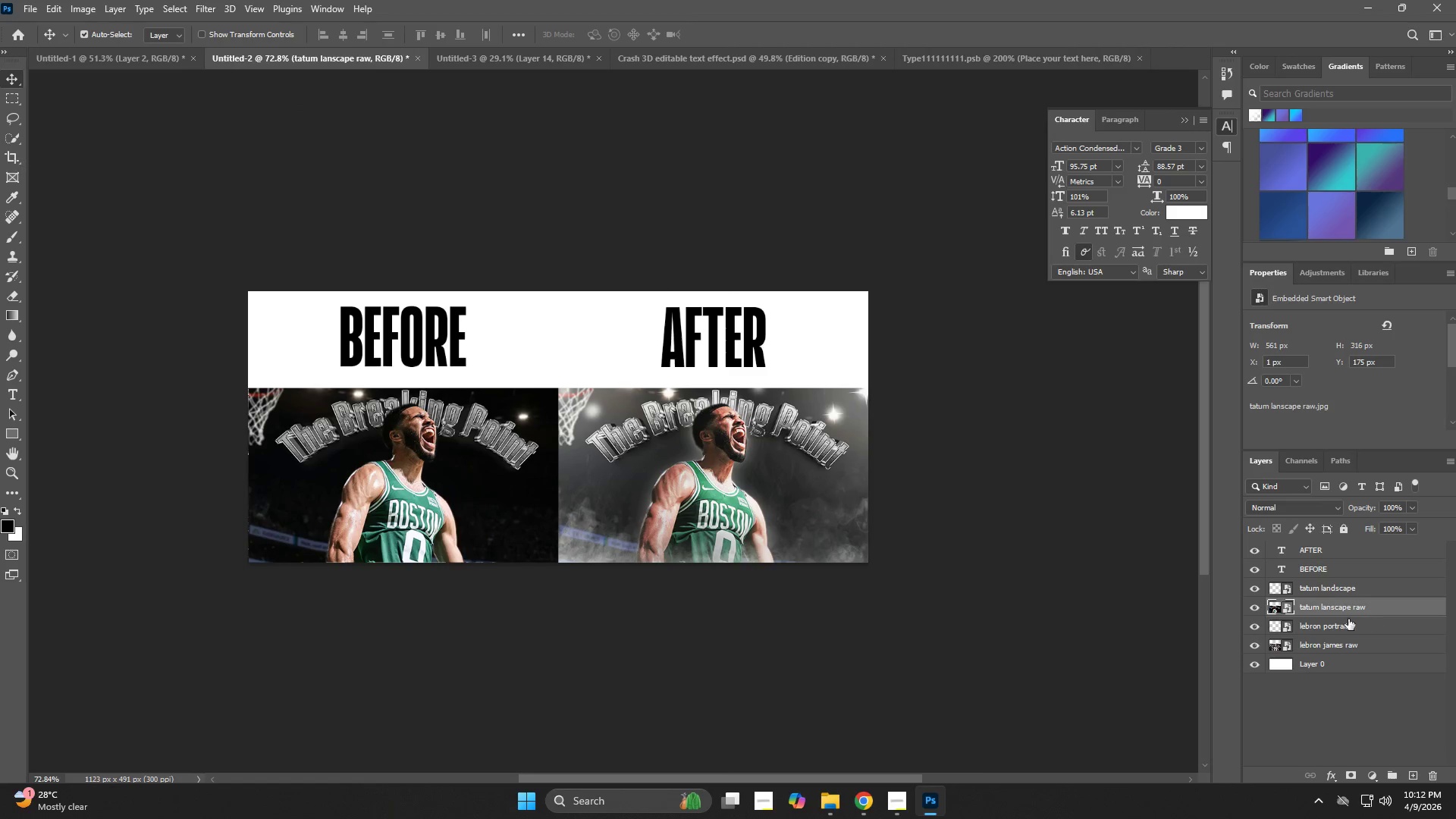 
left_click([1337, 594])
 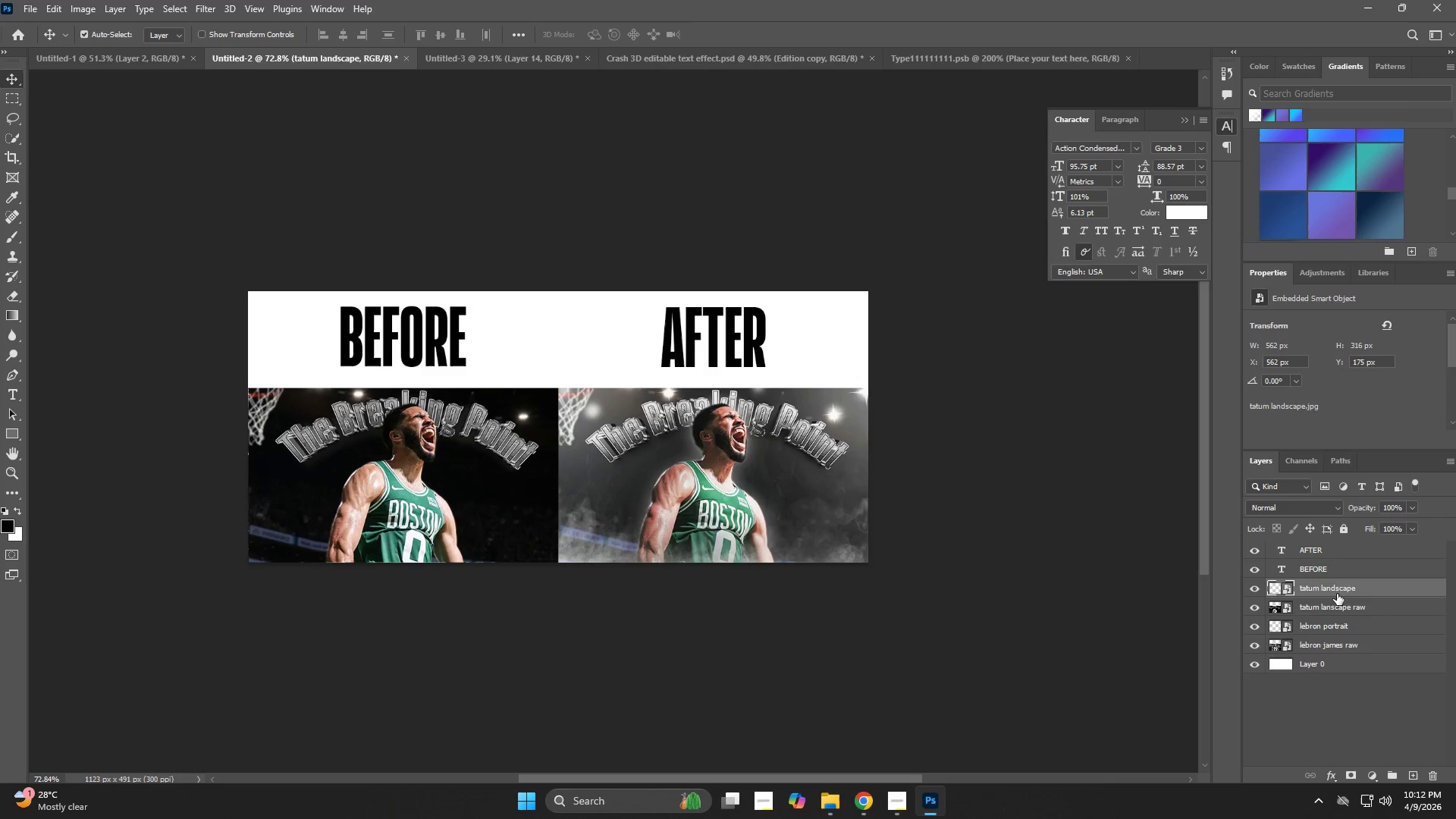 
key(Backspace)
 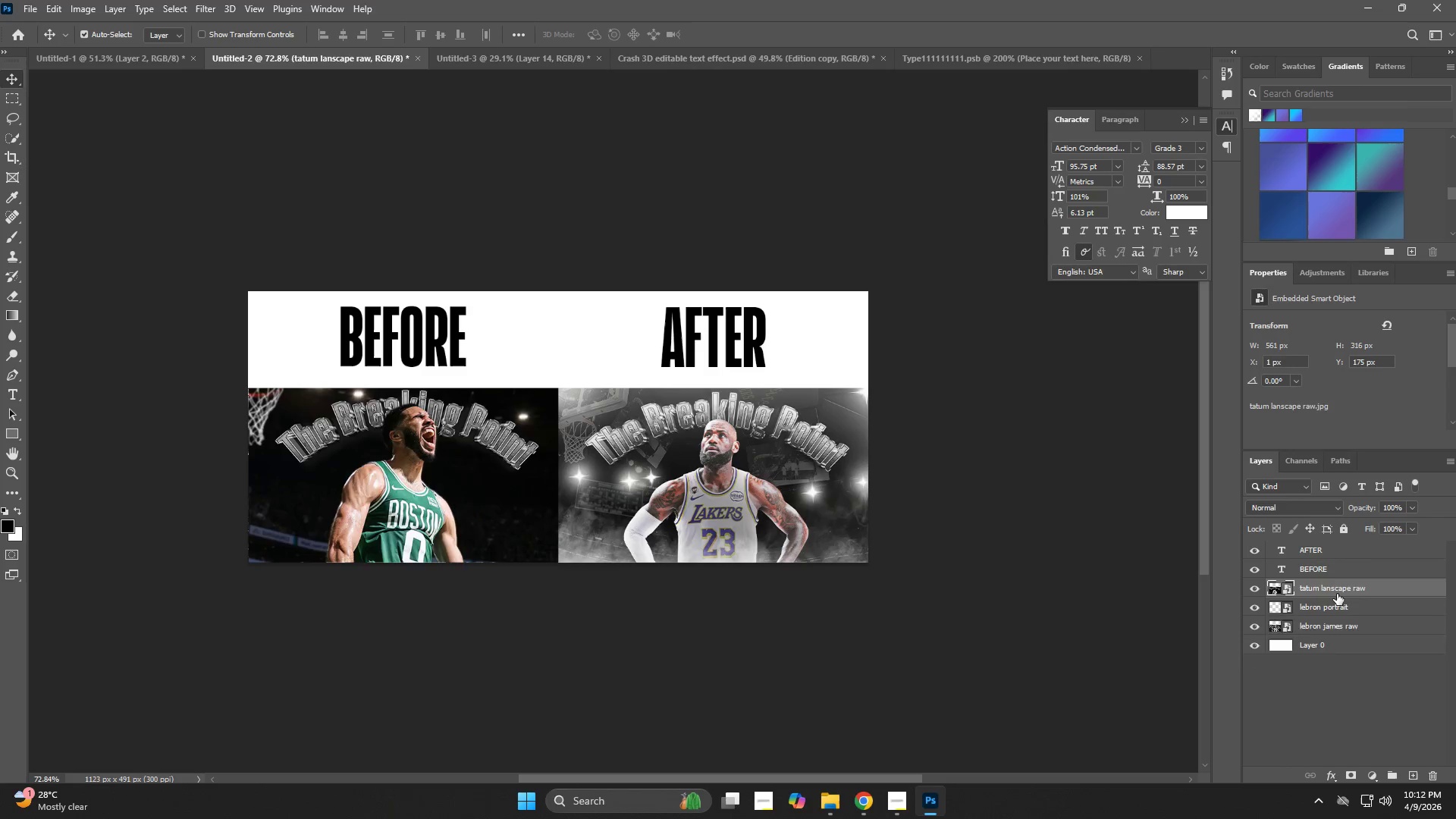 
key(Backspace)
 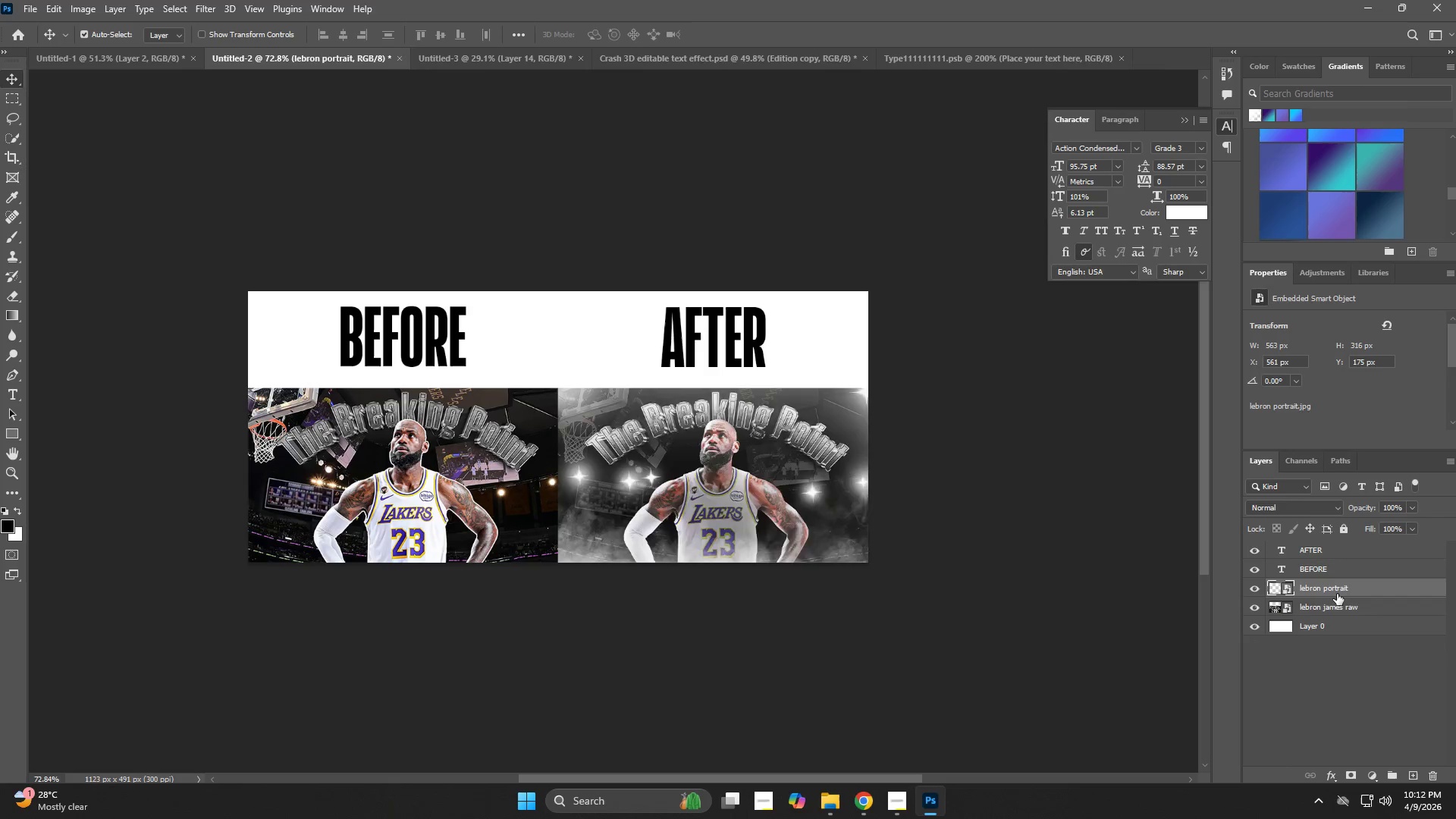 
key(Backspace)
 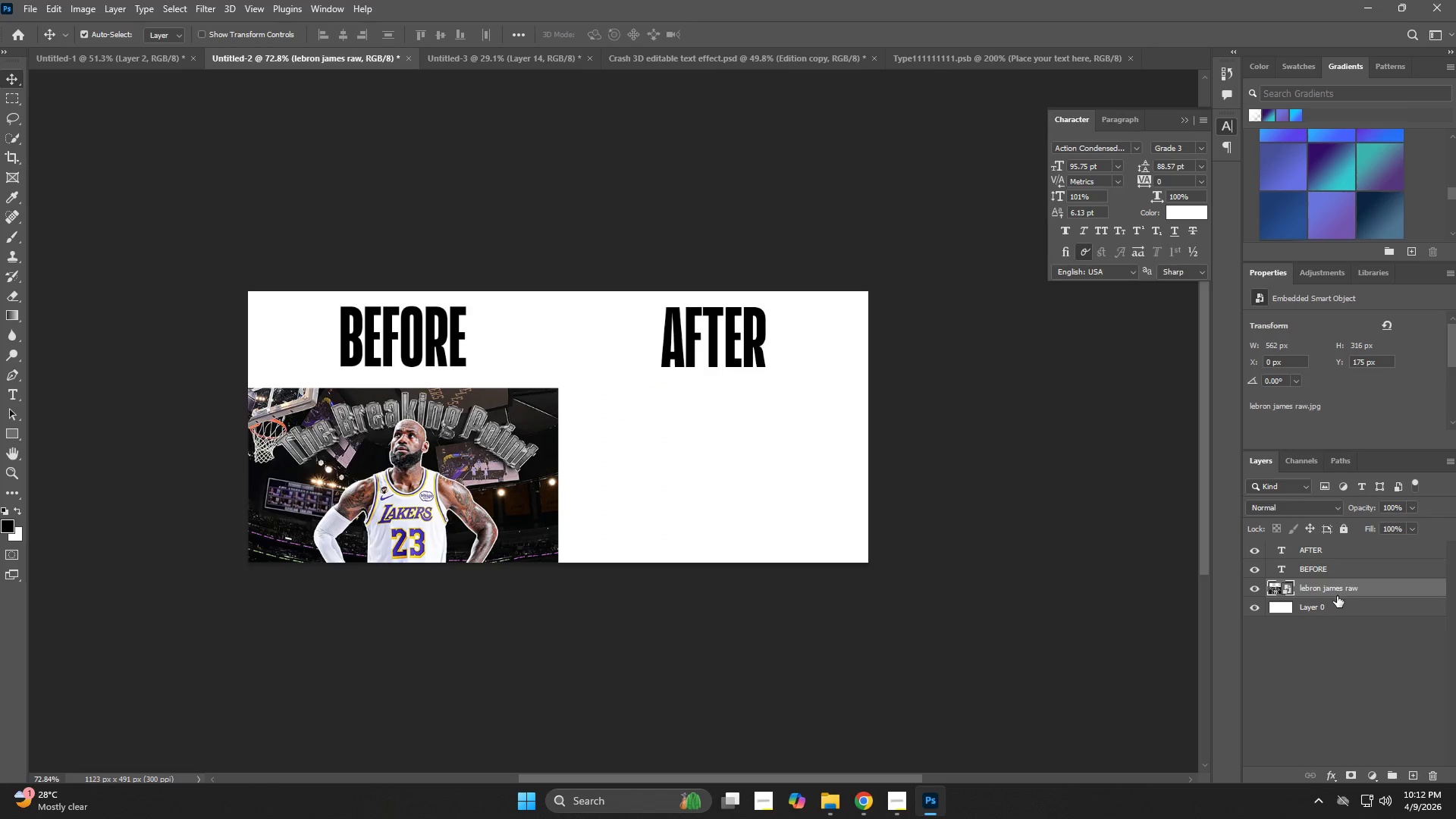 
key(Backspace)
 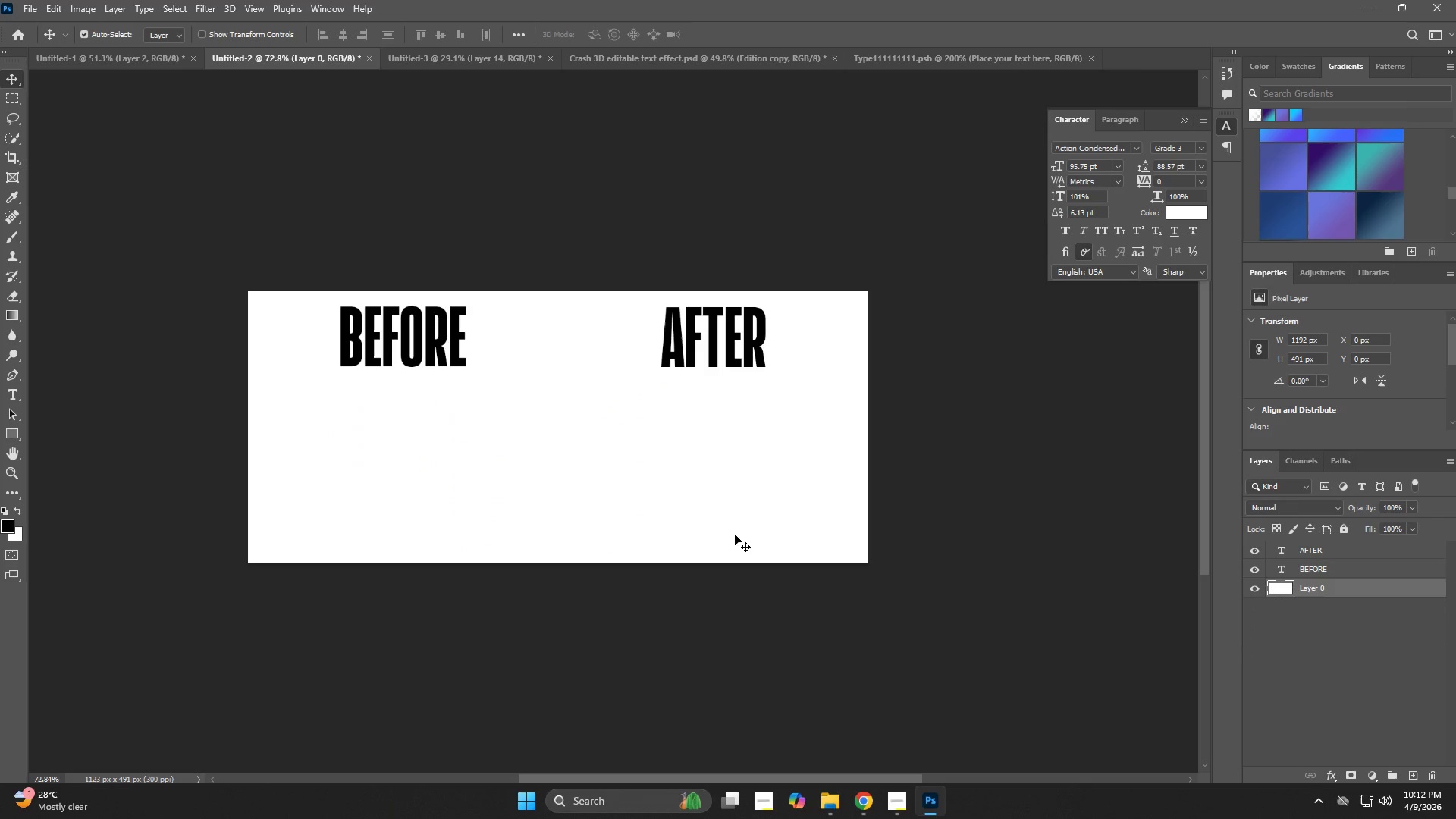 
key(Alt+Tab)
 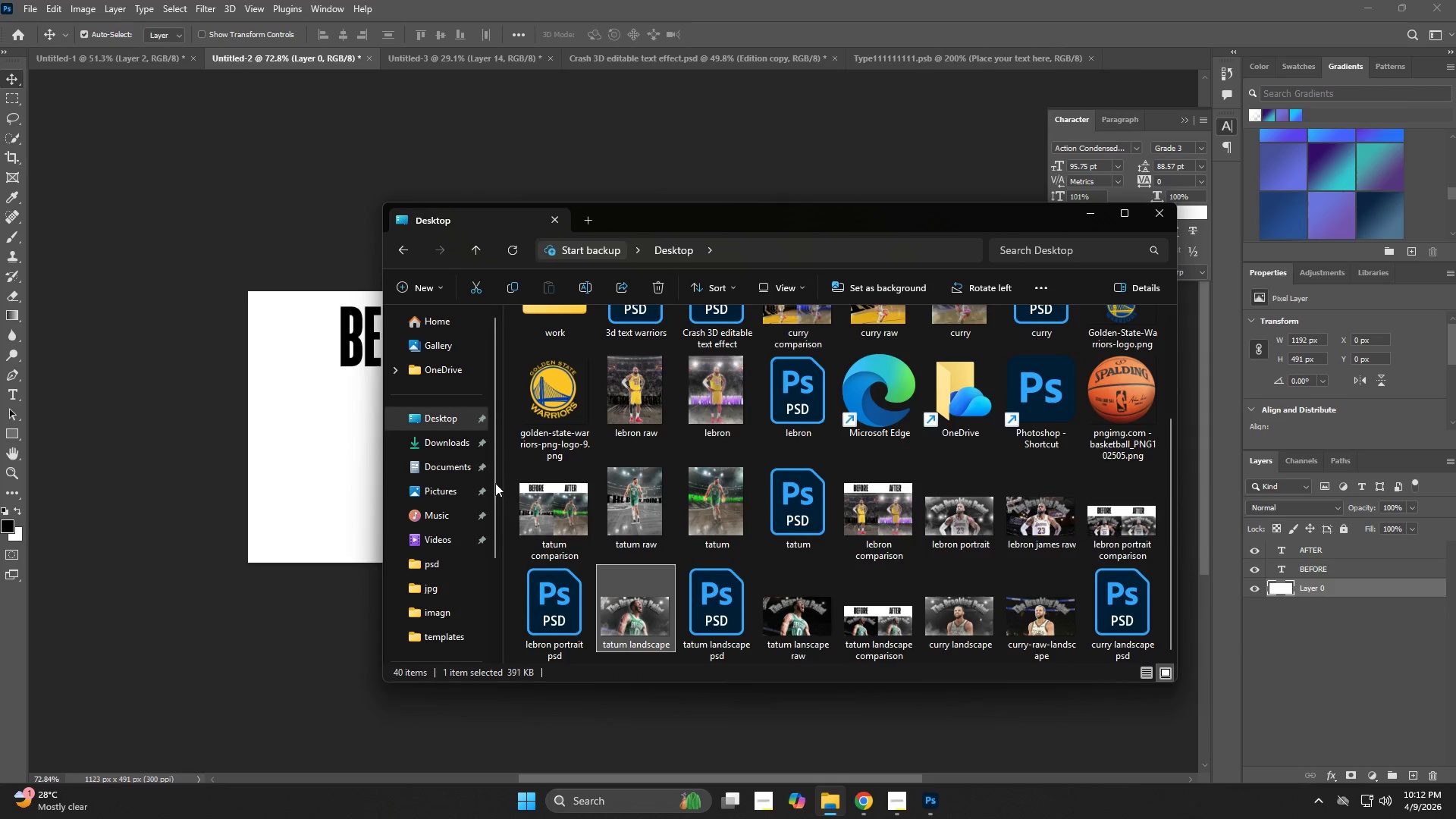 
wait(6.91)
 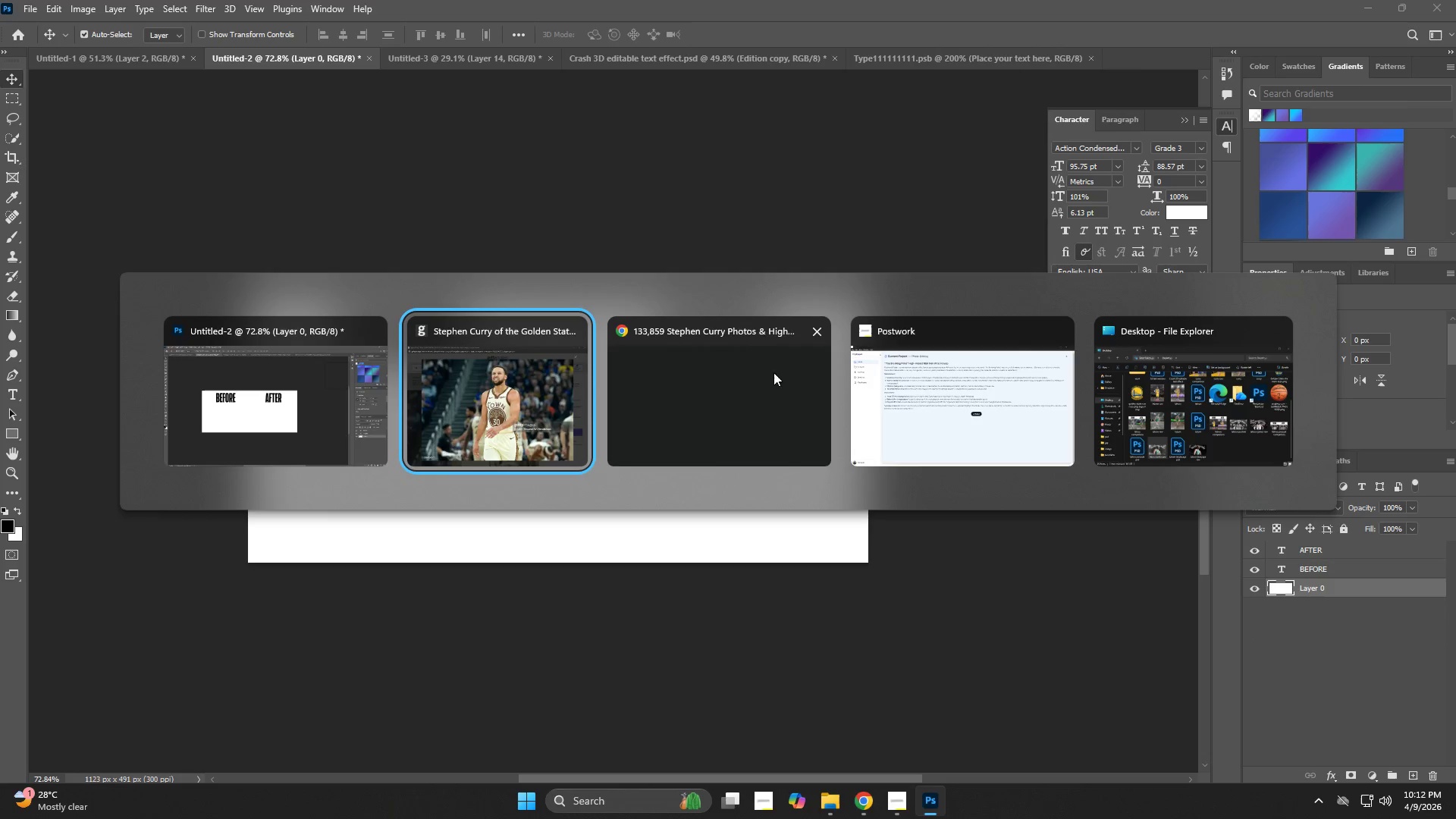 
scroll: coordinate [1017, 614], scroll_direction: none, amount: 0.0
 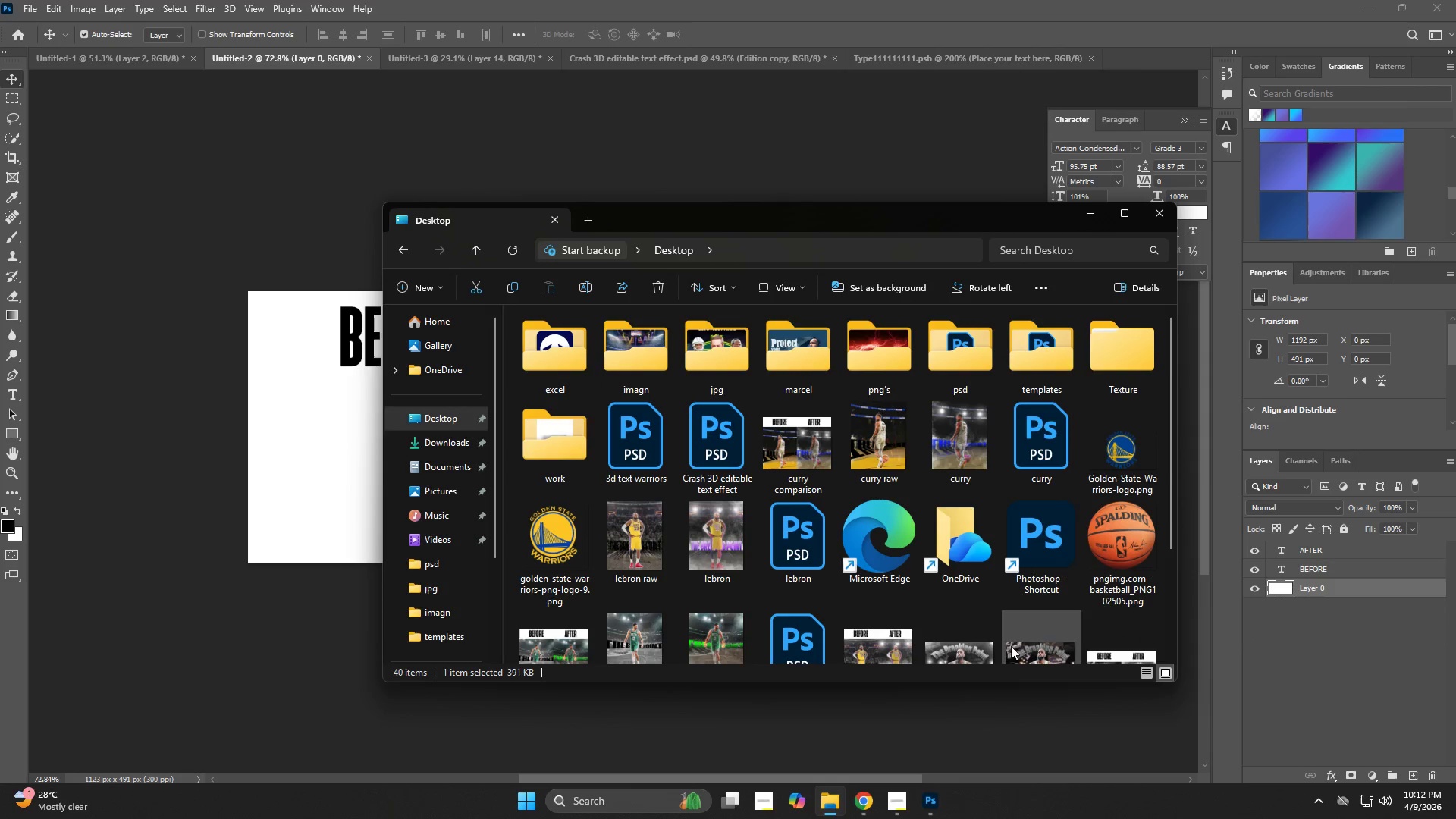 
scroll: coordinate [1013, 588], scroll_direction: down, amount: 2.0
 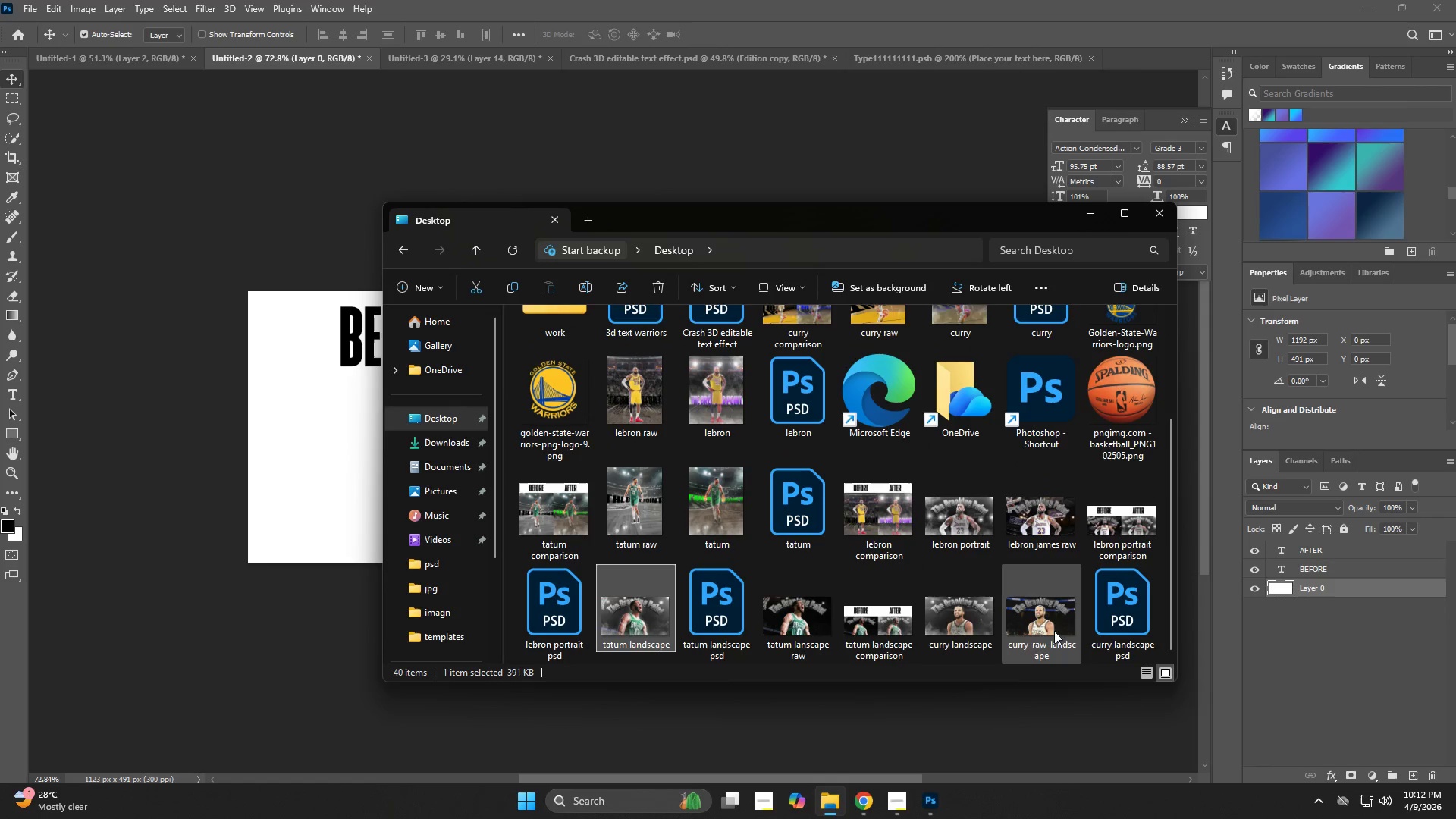 
left_click_drag(start_coordinate=[985, 613], to_coordinate=[279, 522])
 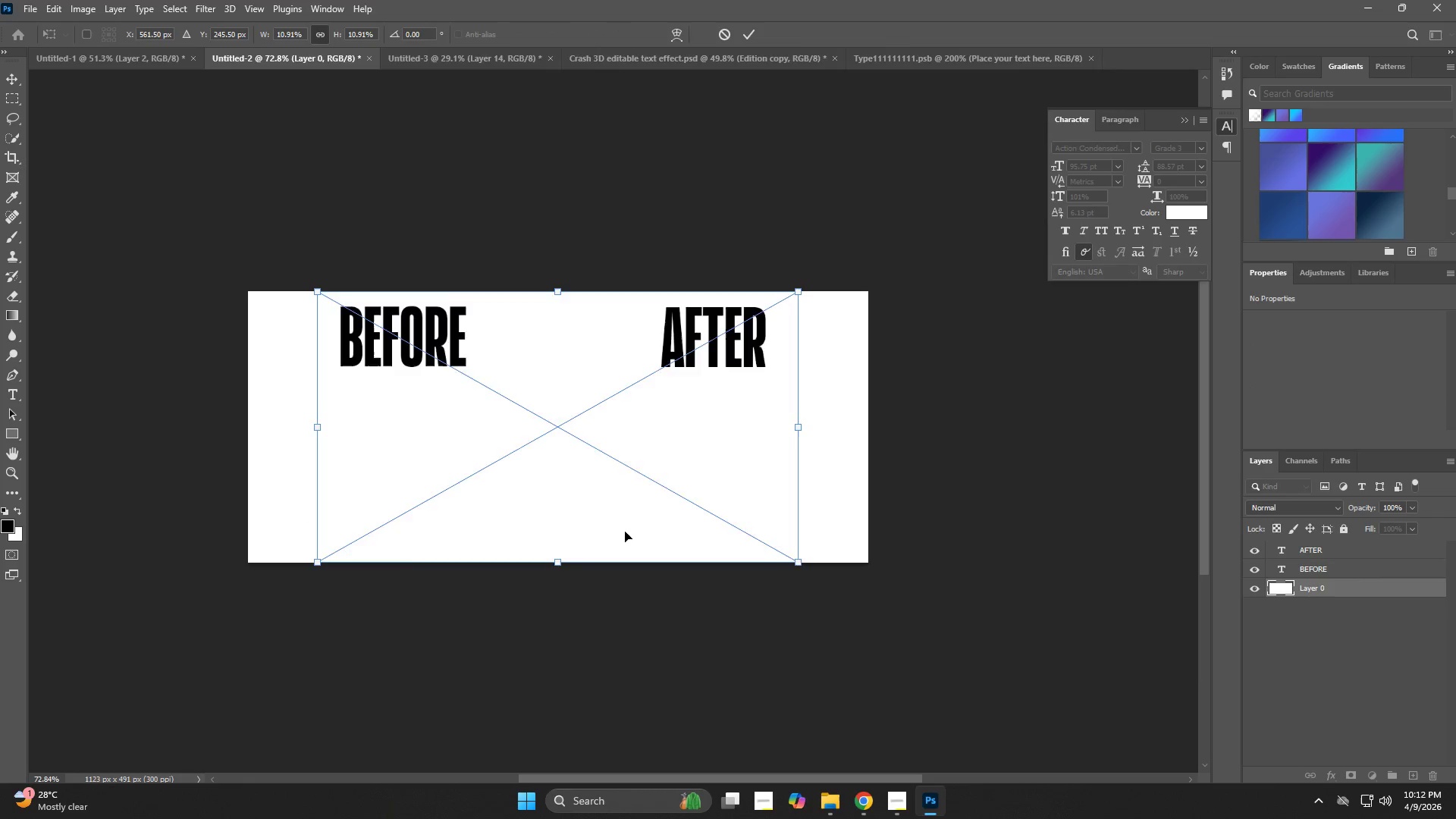 
key(Control+T)
 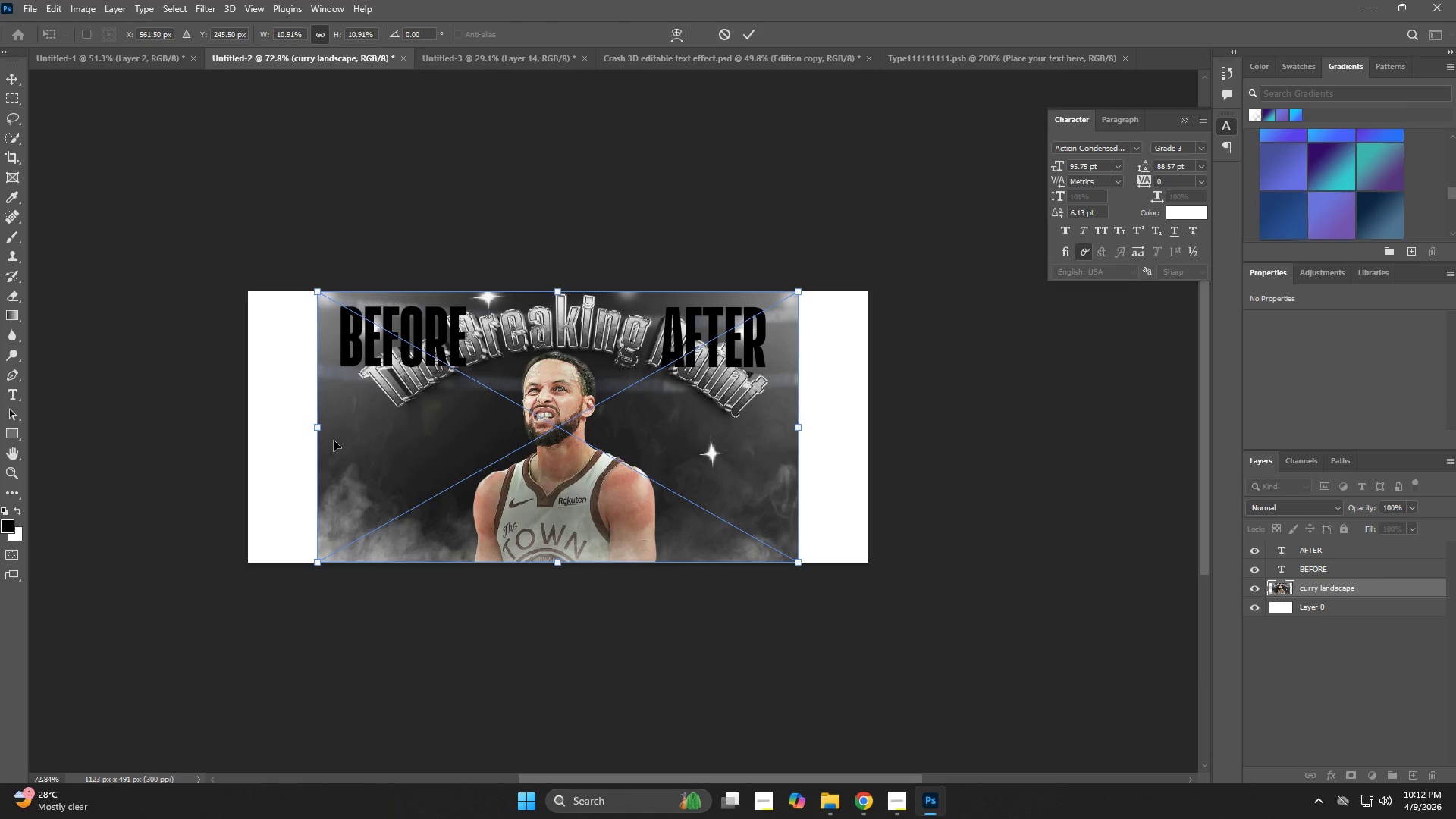 
left_click_drag(start_coordinate=[316, 426], to_coordinate=[467, 448])
 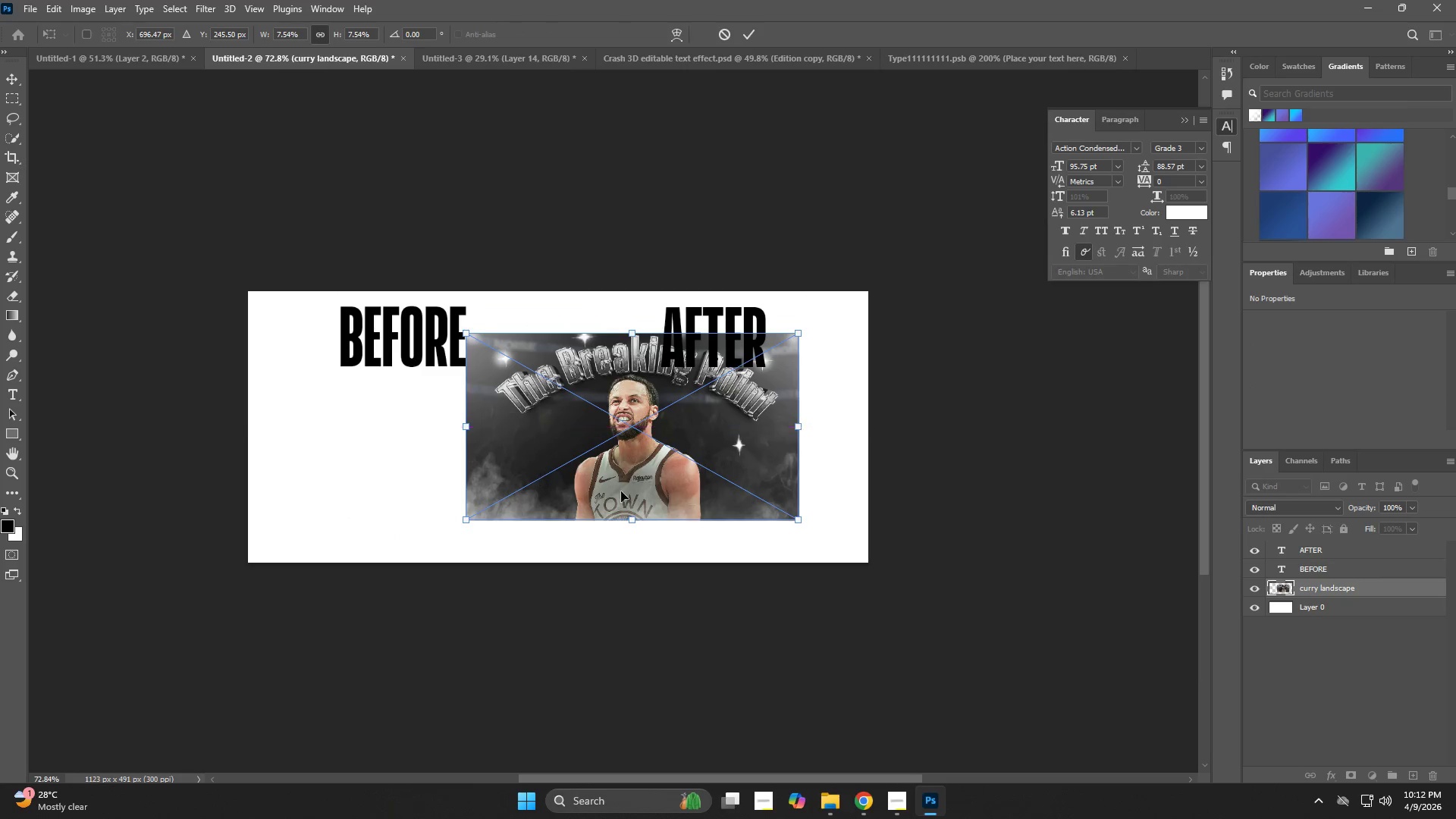 
left_click_drag(start_coordinate=[663, 487], to_coordinate=[729, 533])
 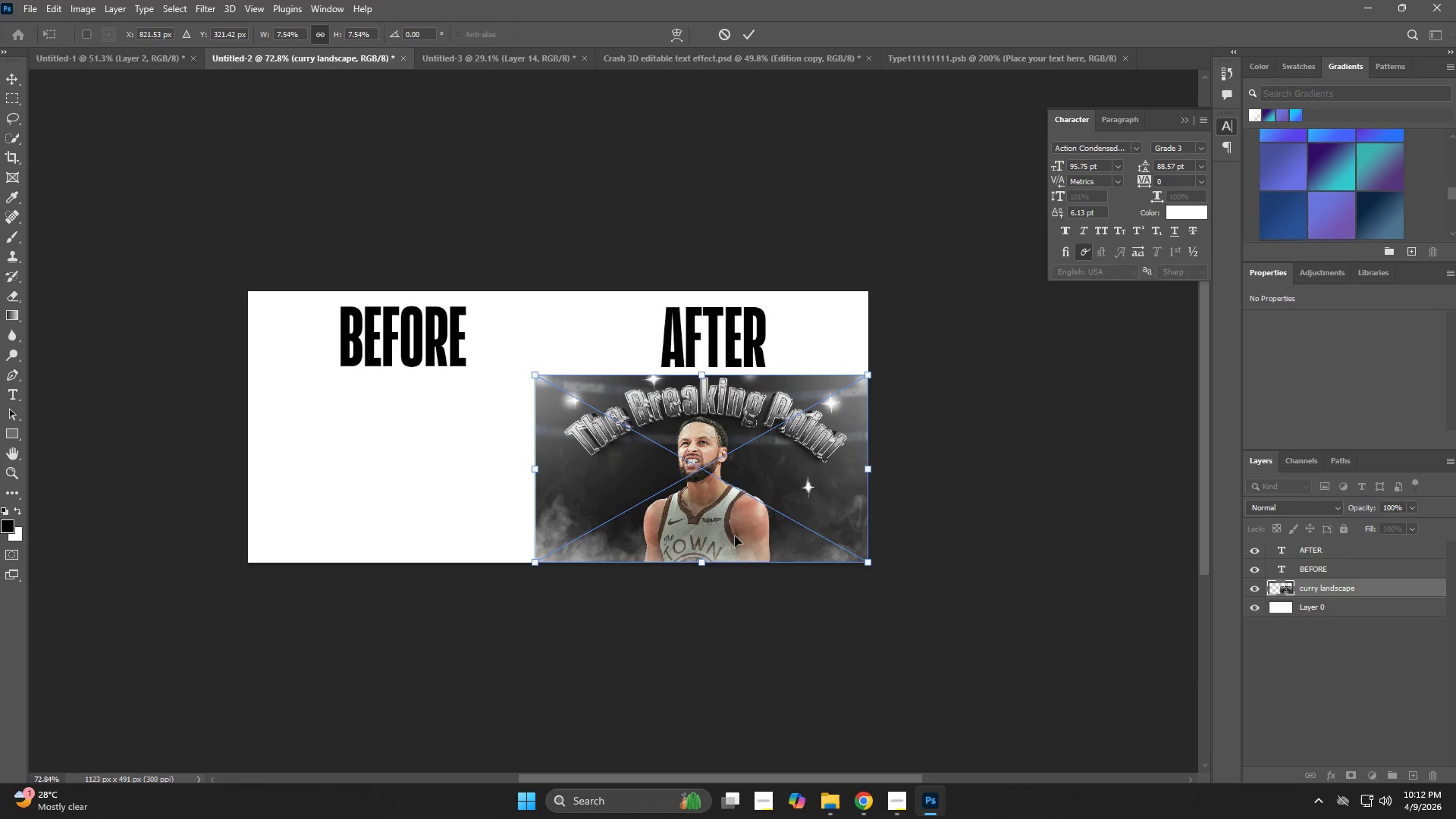 
left_click([735, 536])
 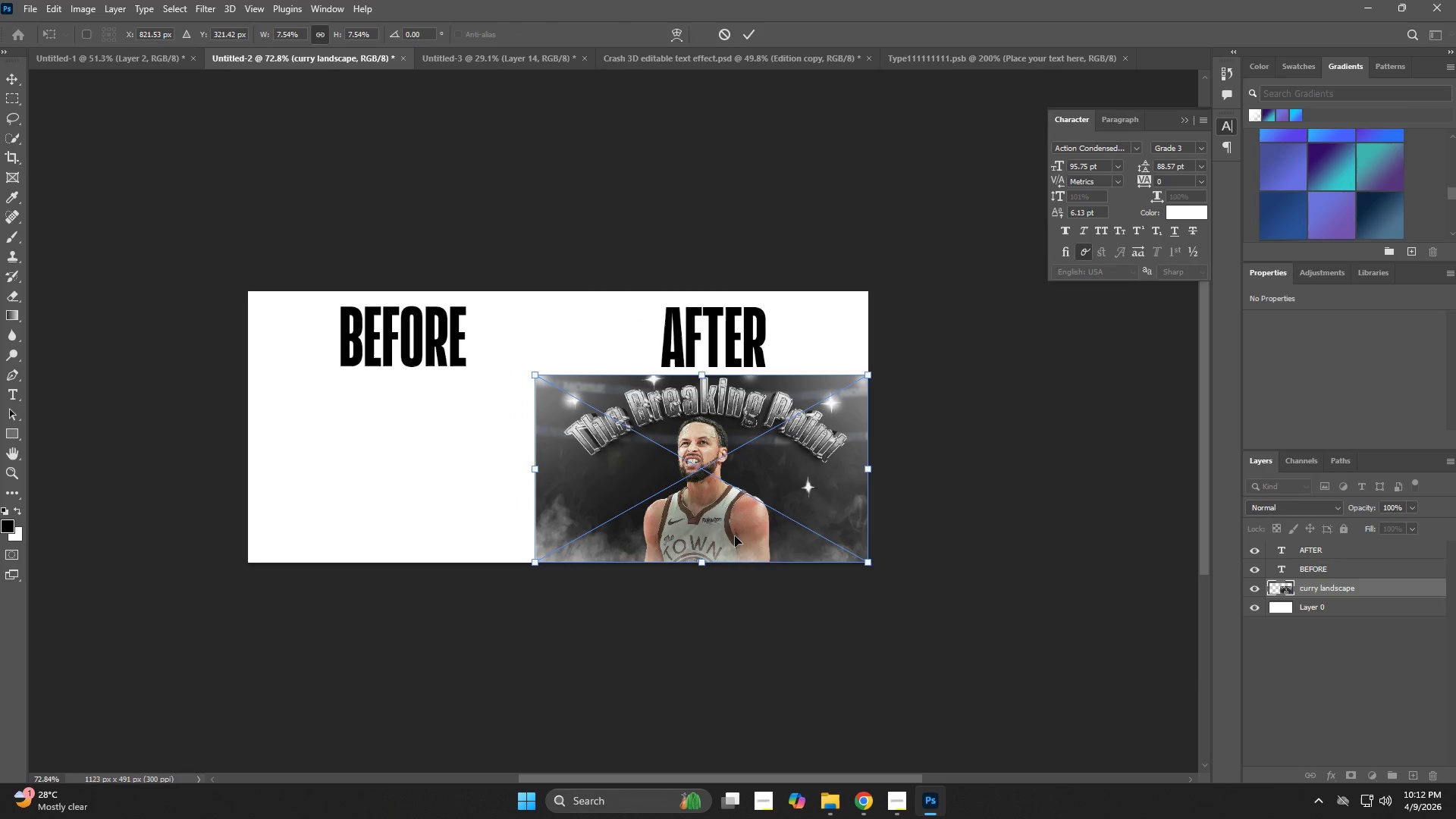 
key(Alt+AltLeft)
 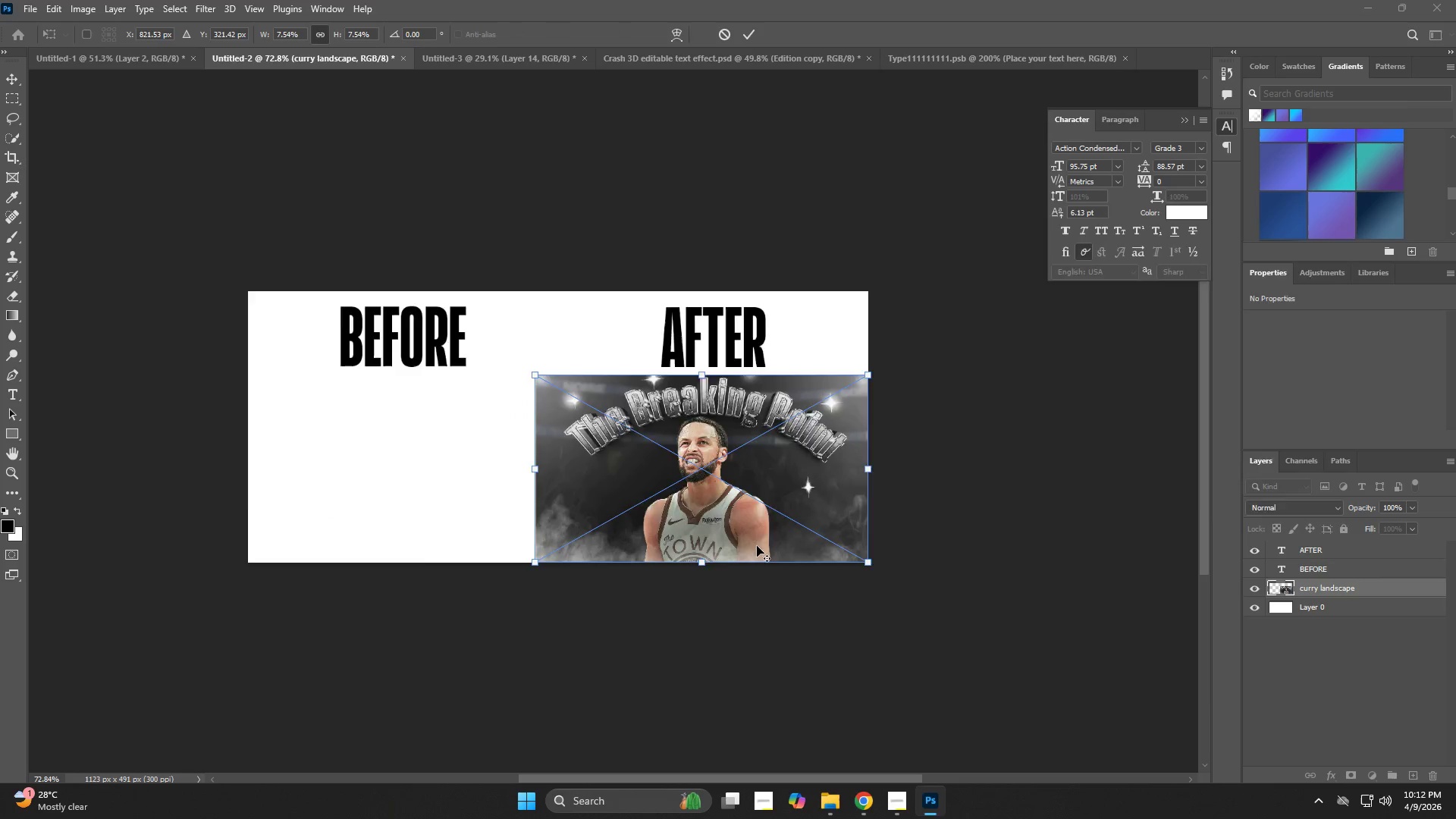 
key(Alt+Tab)
 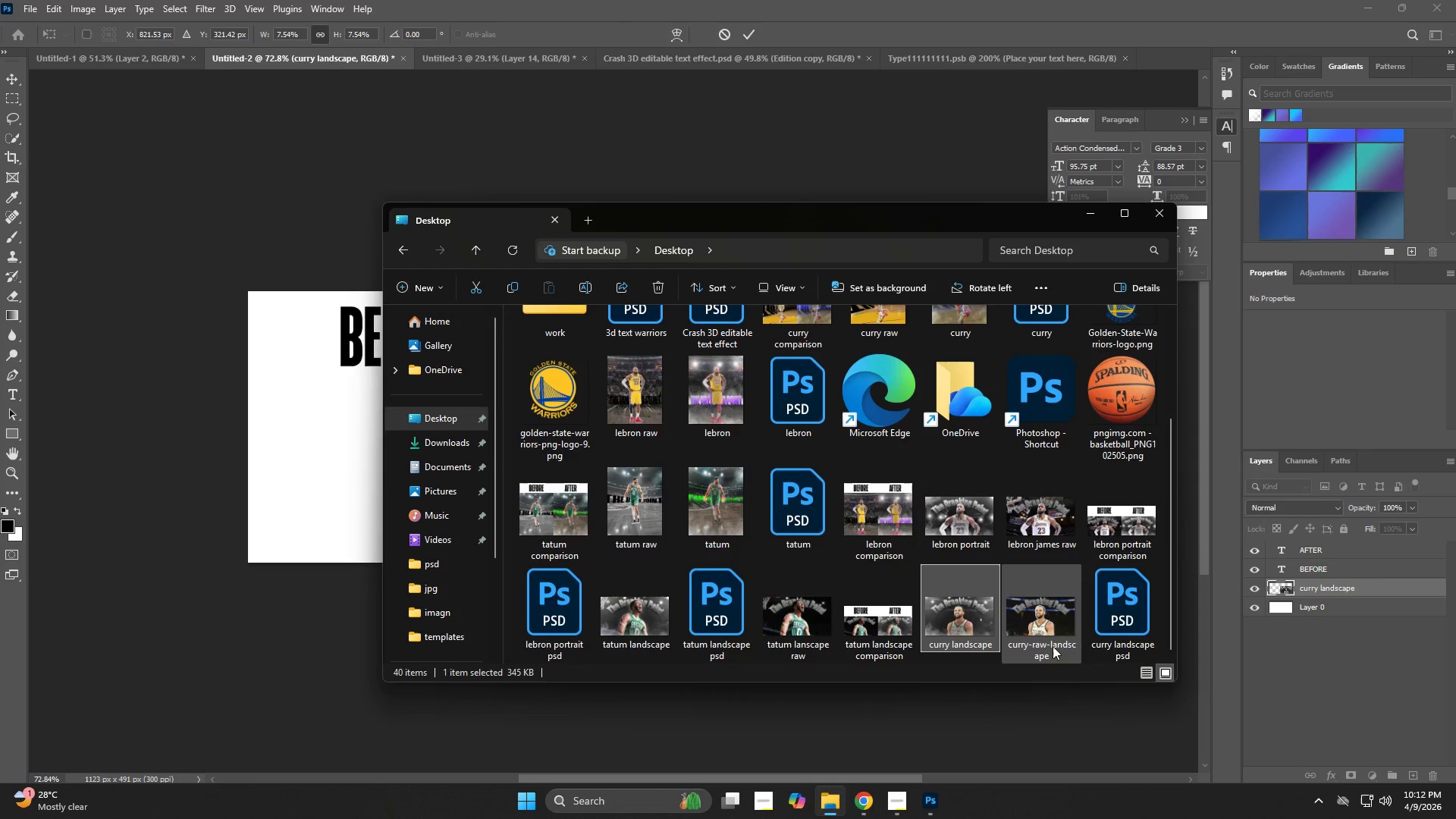 
left_click_drag(start_coordinate=[1051, 623], to_coordinate=[299, 542])
 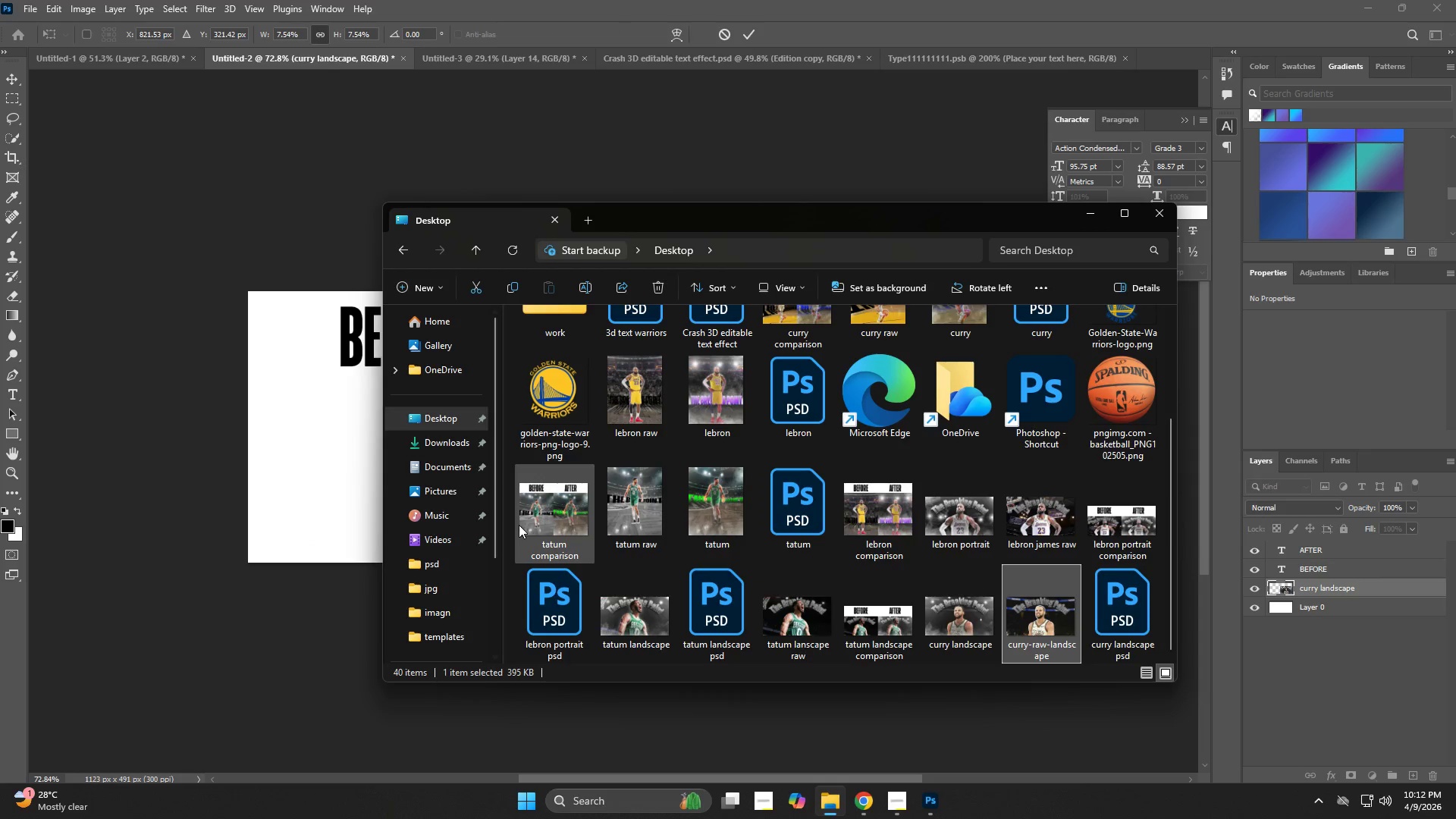 
left_click([156, 514])
 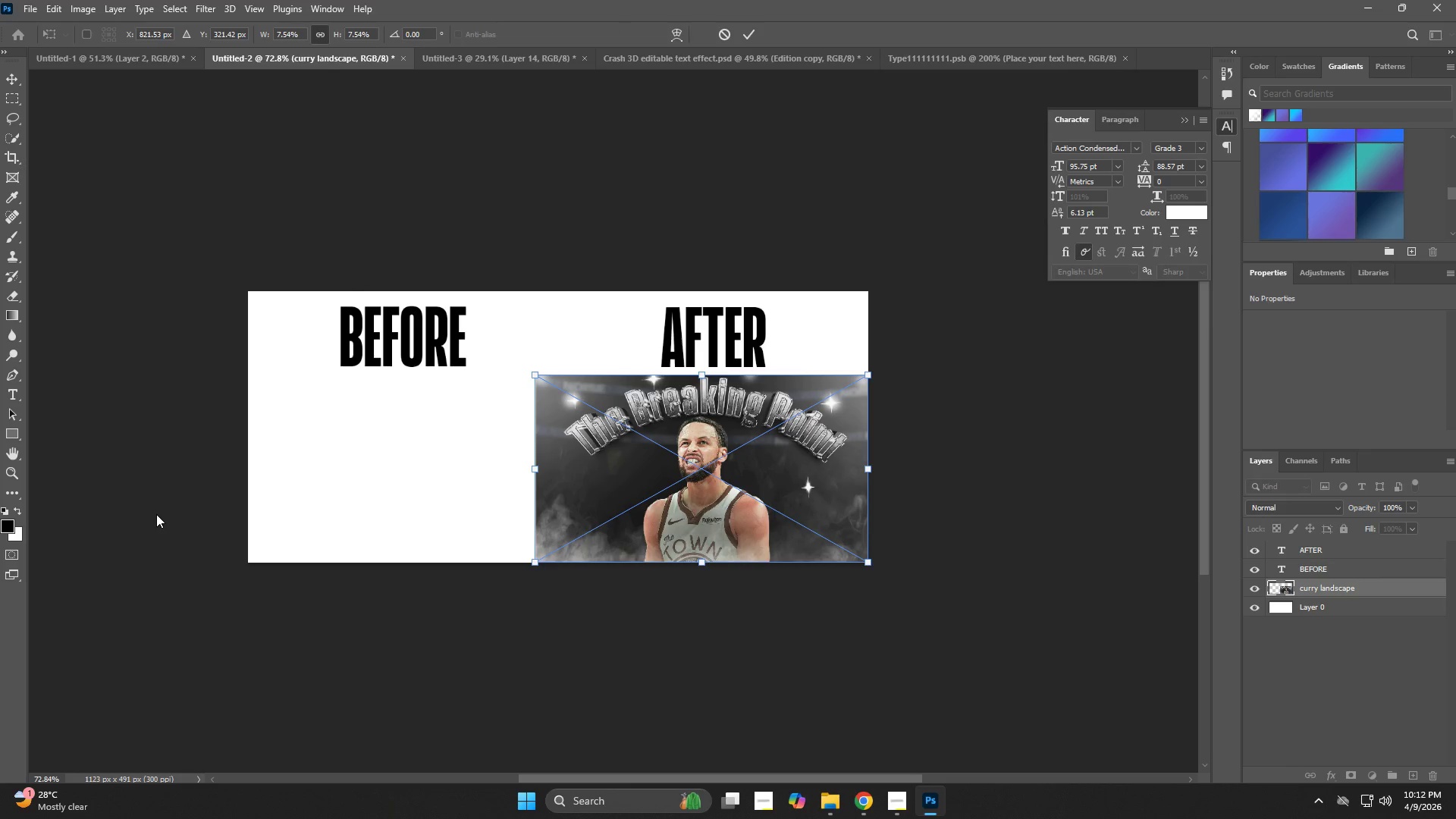 
key(NumpadEnter)
 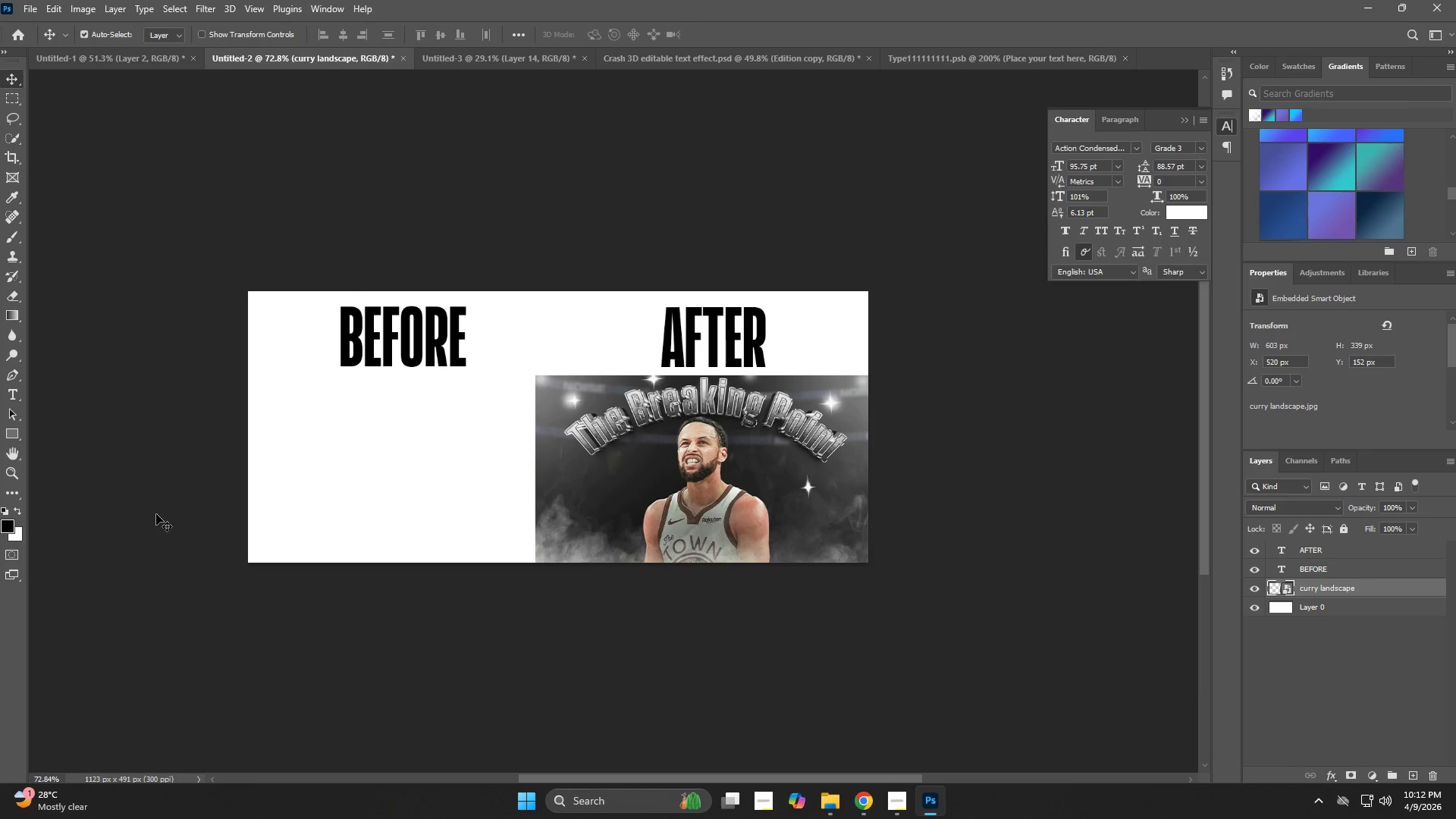 
key(Alt+AltLeft)
 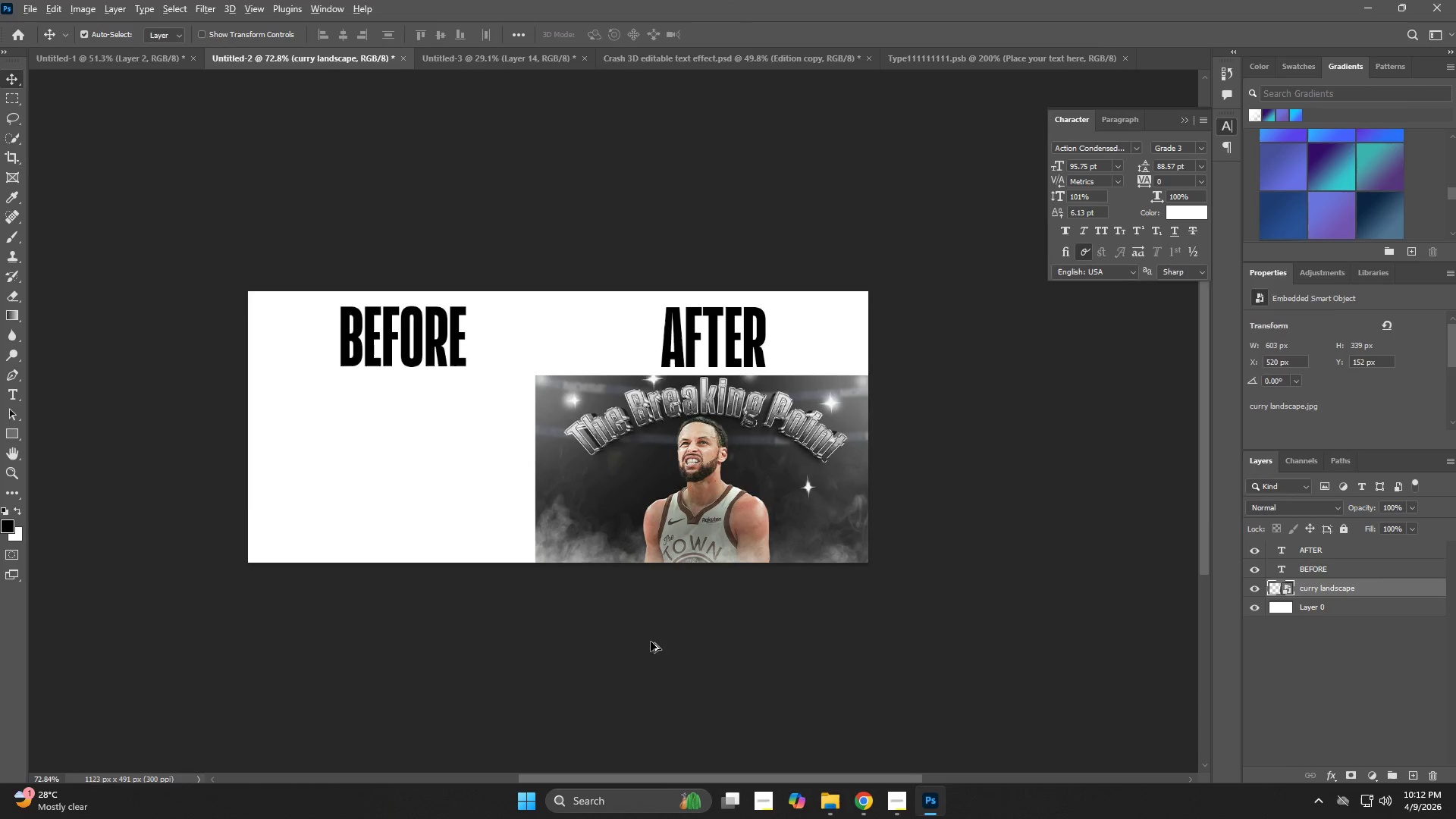 
key(Alt+Tab)
 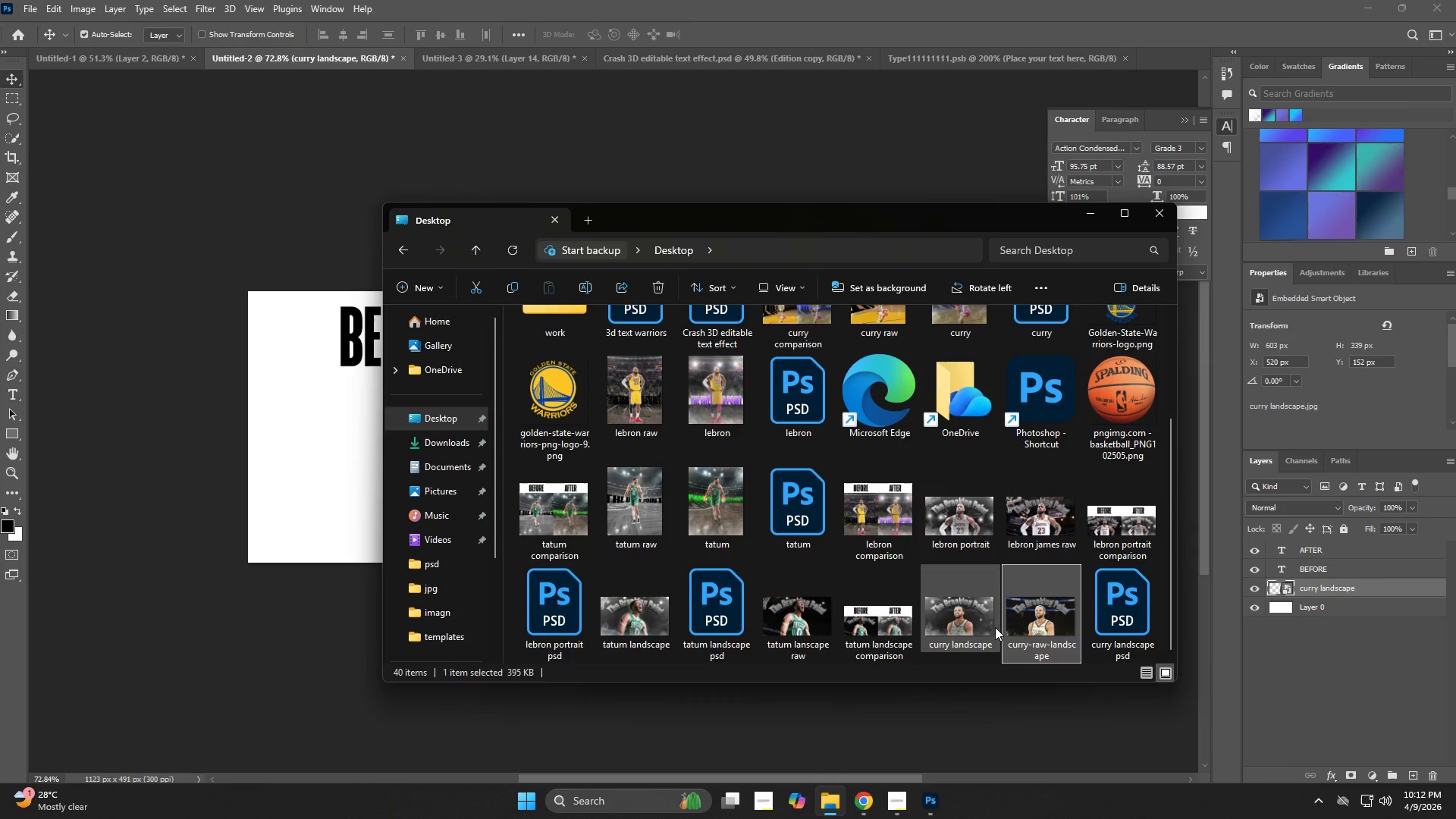 
left_click_drag(start_coordinate=[968, 620], to_coordinate=[929, 631])
 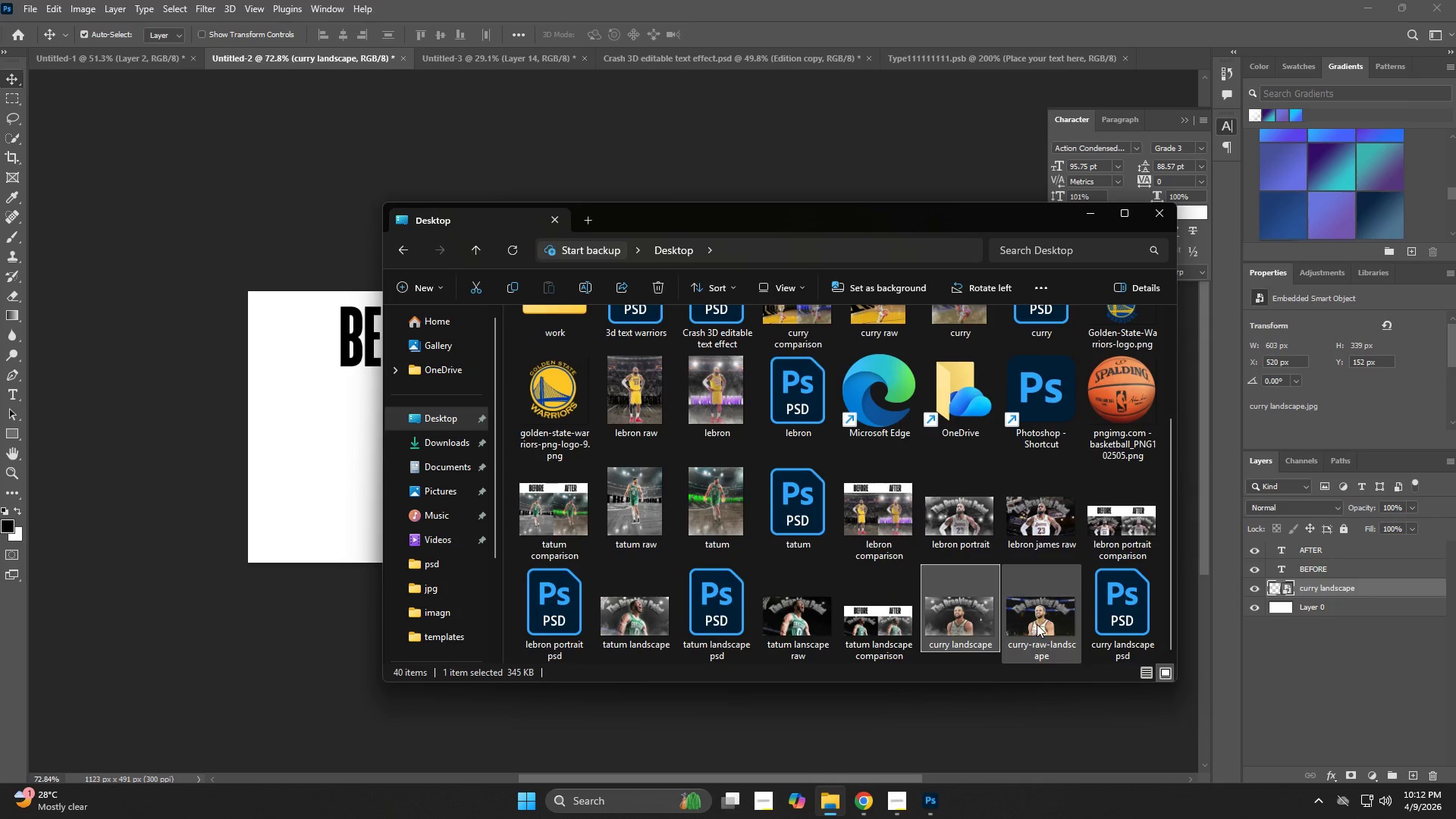 
left_click_drag(start_coordinate=[1037, 624], to_coordinate=[298, 537])
 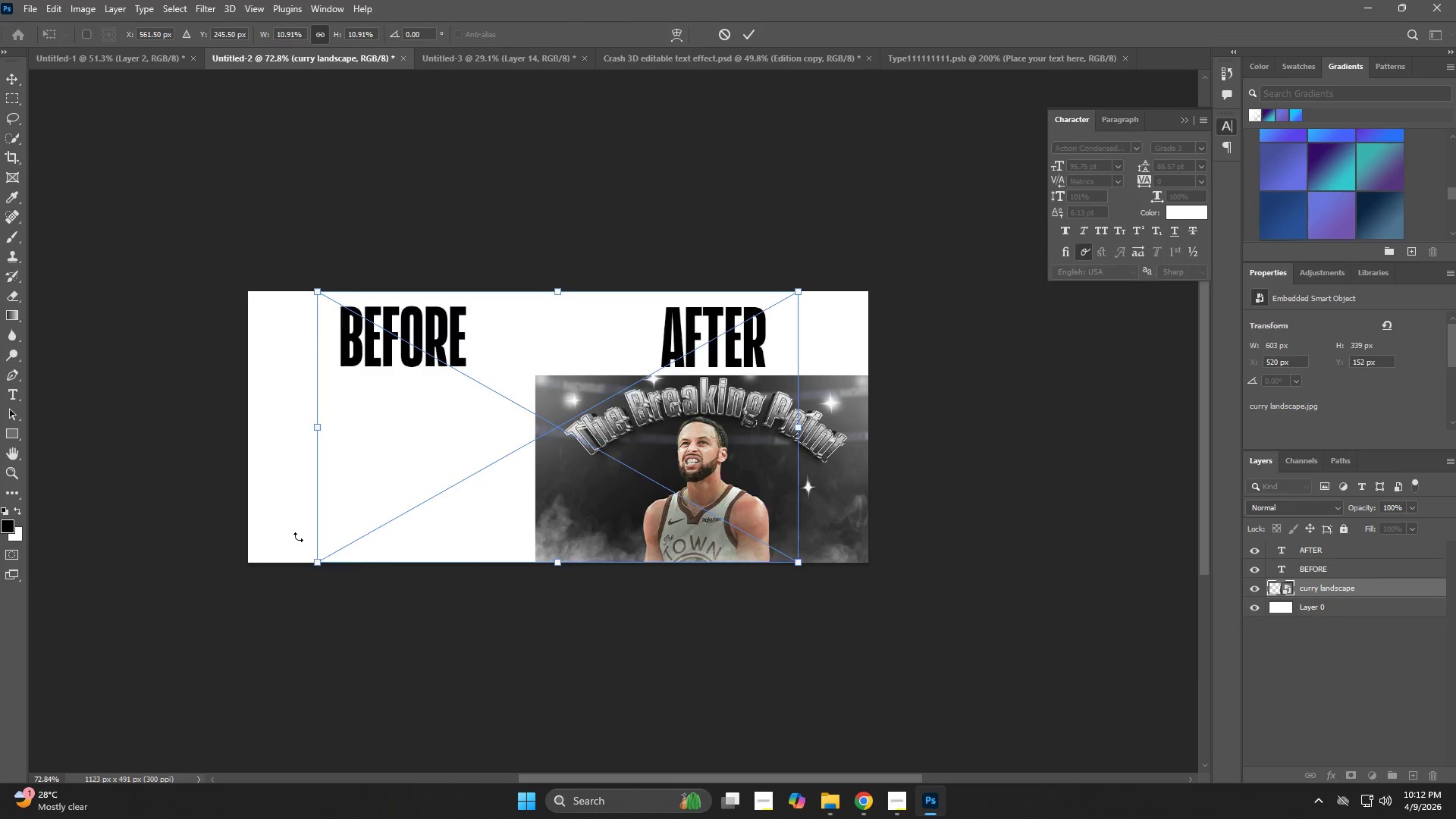 
key(Control+T)
 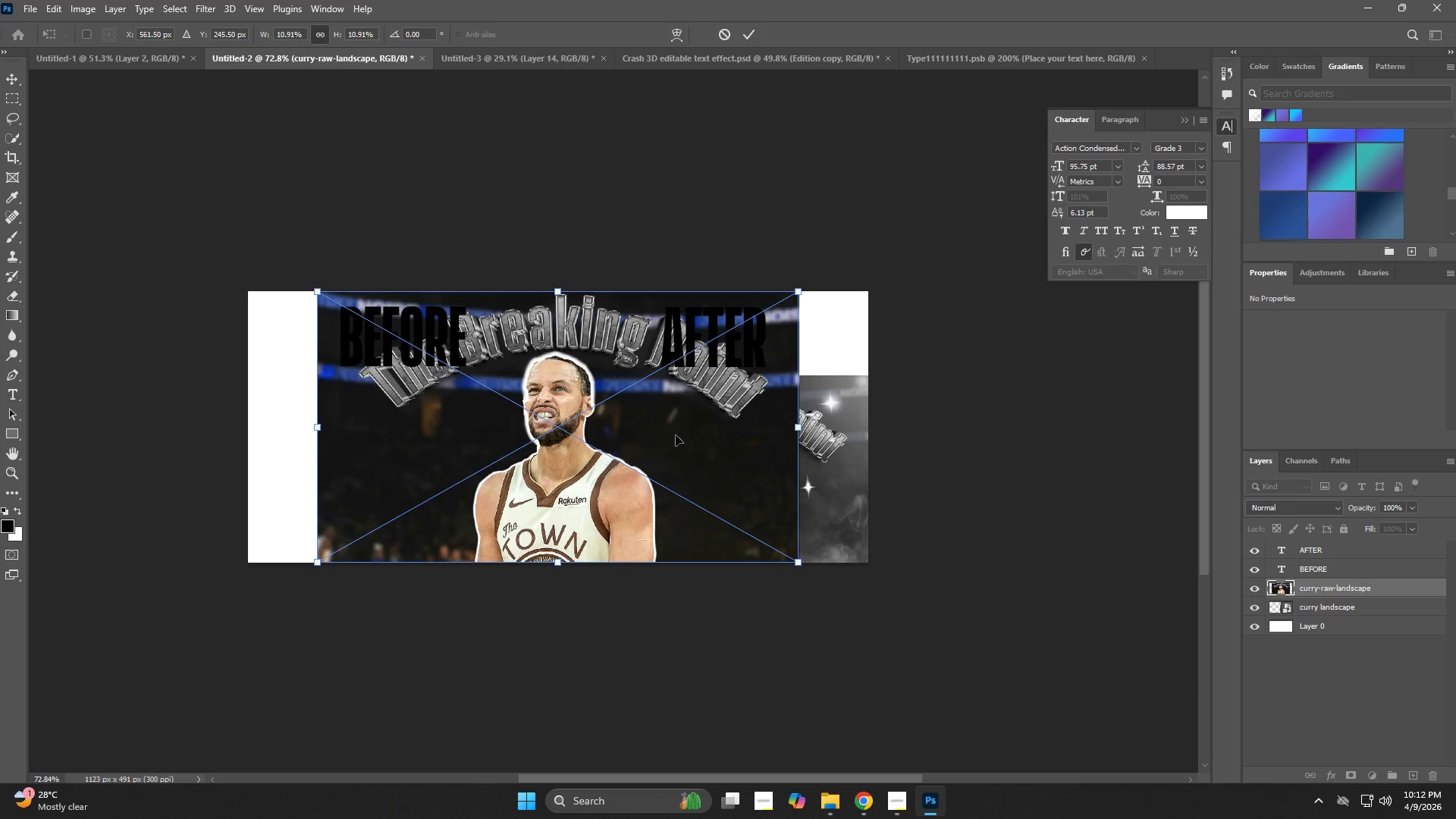 
left_click_drag(start_coordinate=[645, 437], to_coordinate=[574, 444])
 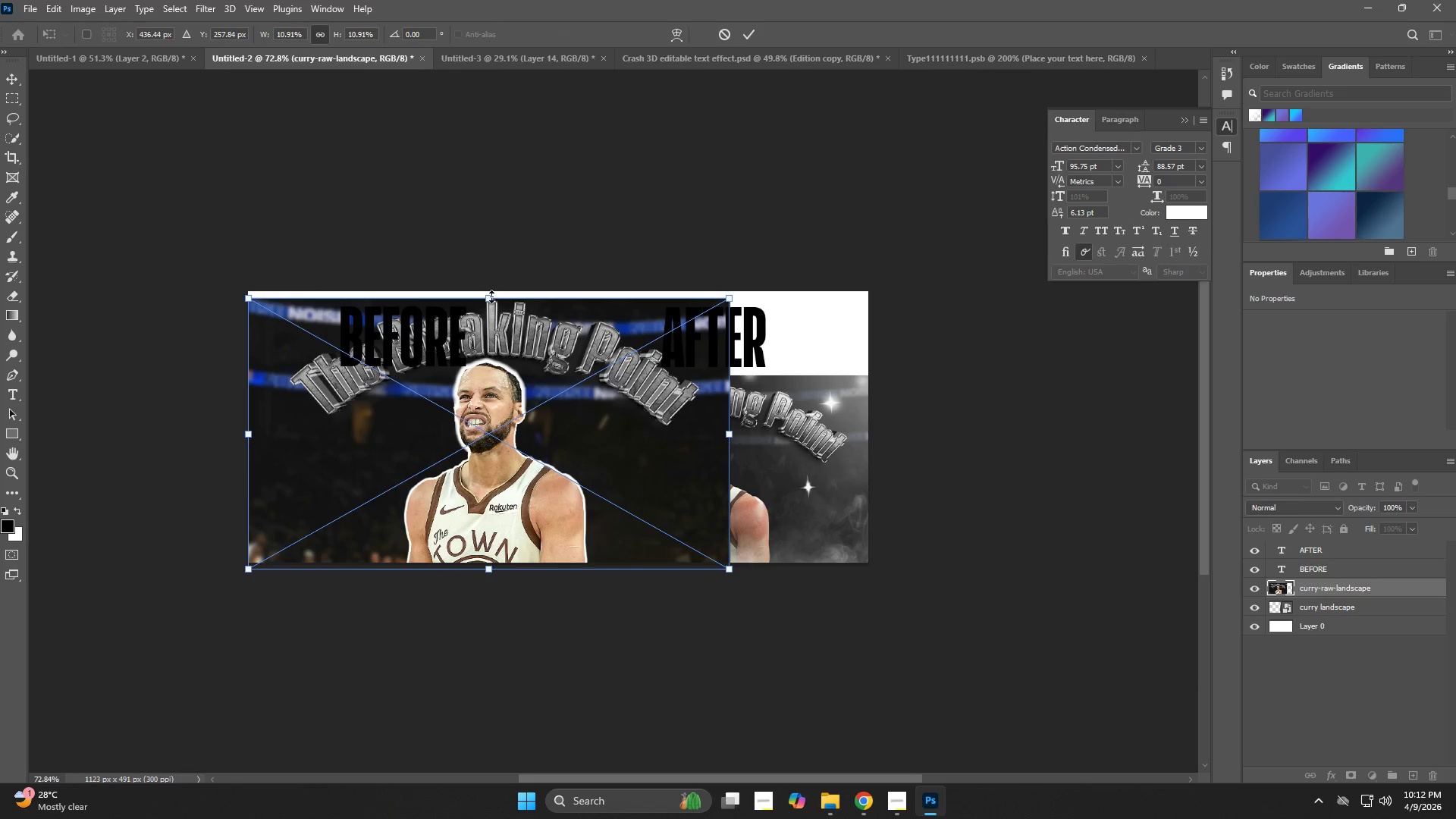 
left_click_drag(start_coordinate=[484, 293], to_coordinate=[500, 369])
 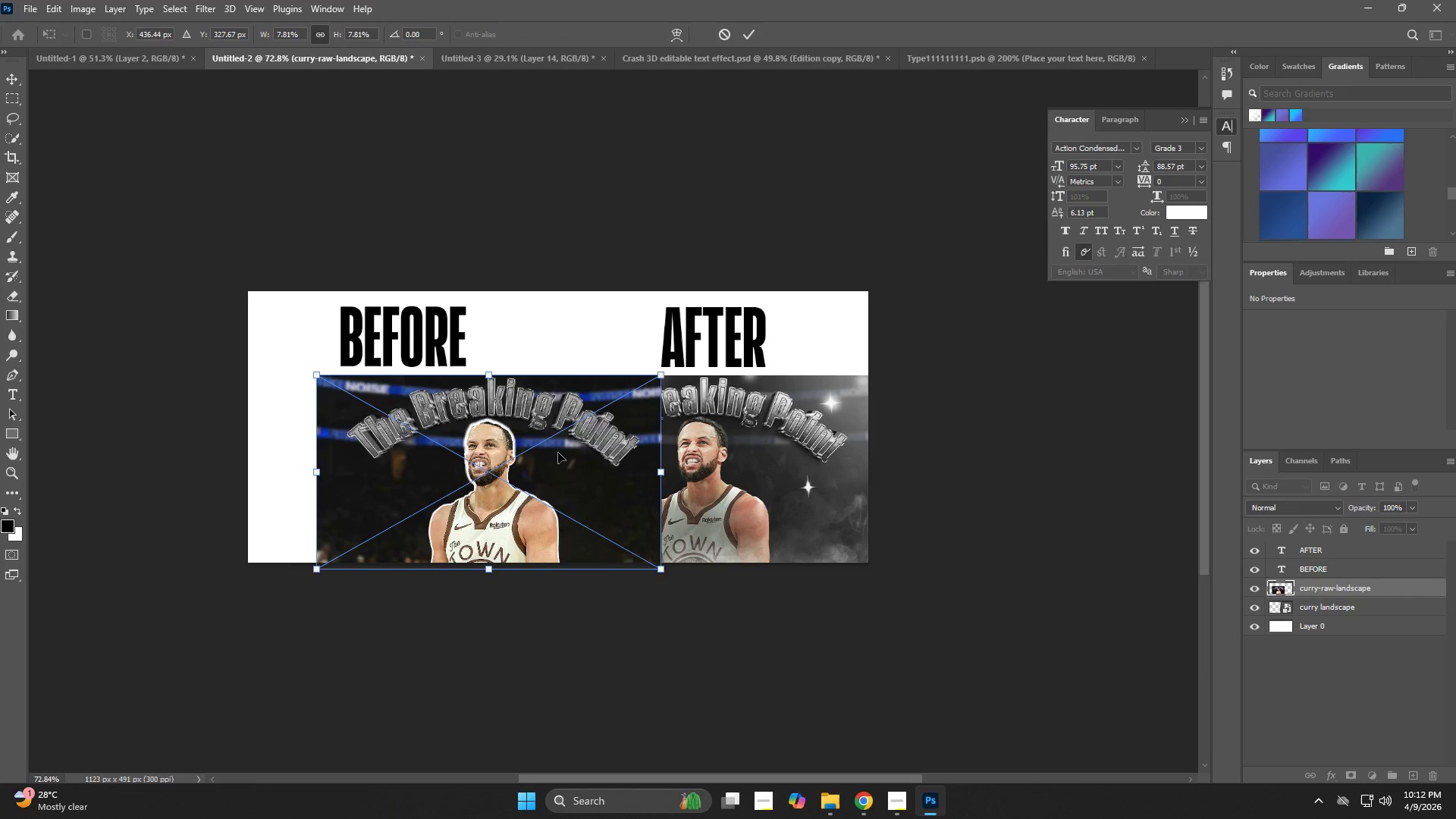 
left_click_drag(start_coordinate=[557, 453], to_coordinate=[492, 450])
 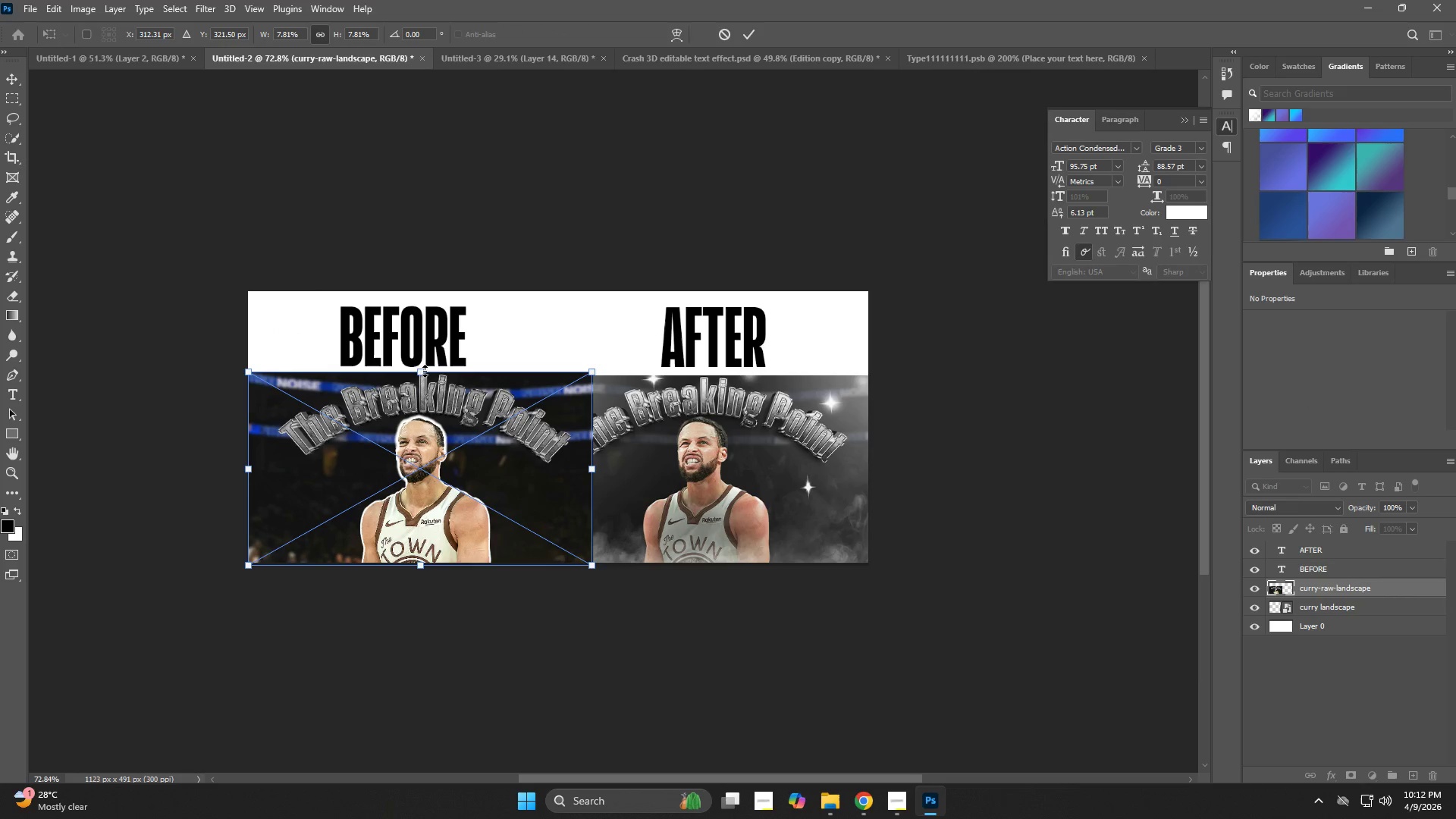 
left_click_drag(start_coordinate=[422, 369], to_coordinate=[422, 380])
 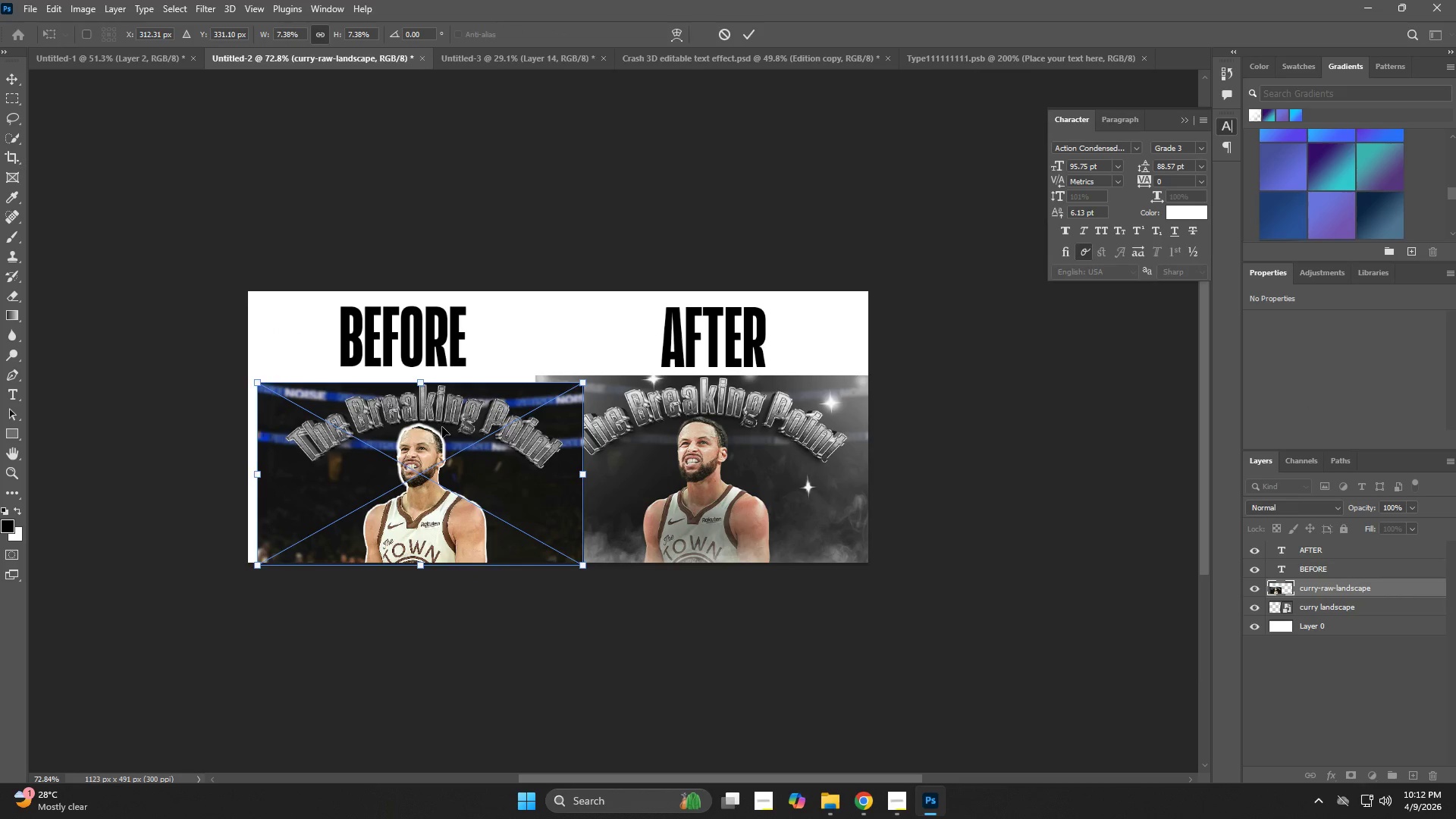 
left_click_drag(start_coordinate=[442, 427], to_coordinate=[438, 428])
 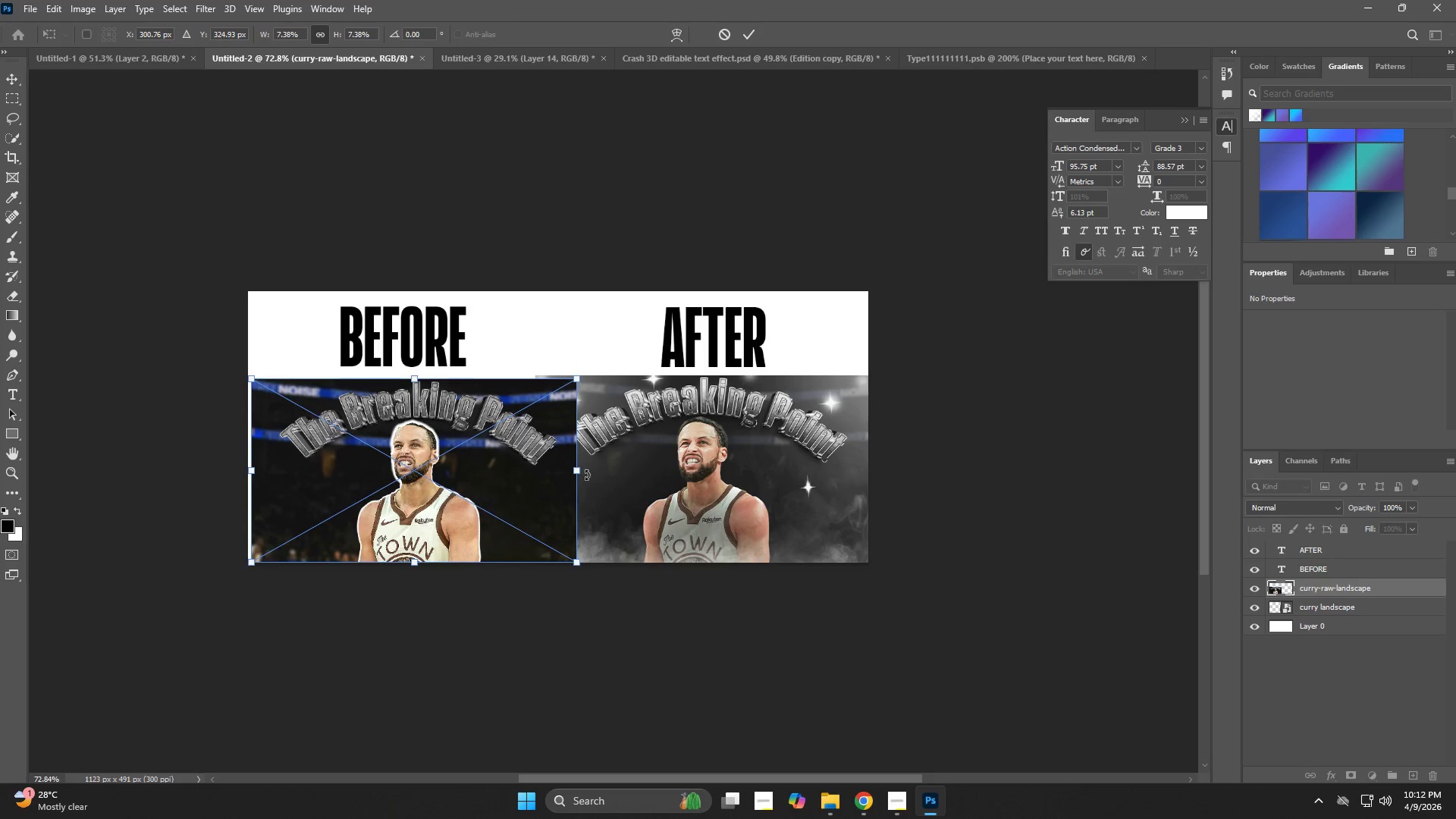 
left_click_drag(start_coordinate=[577, 468], to_coordinate=[559, 467])
 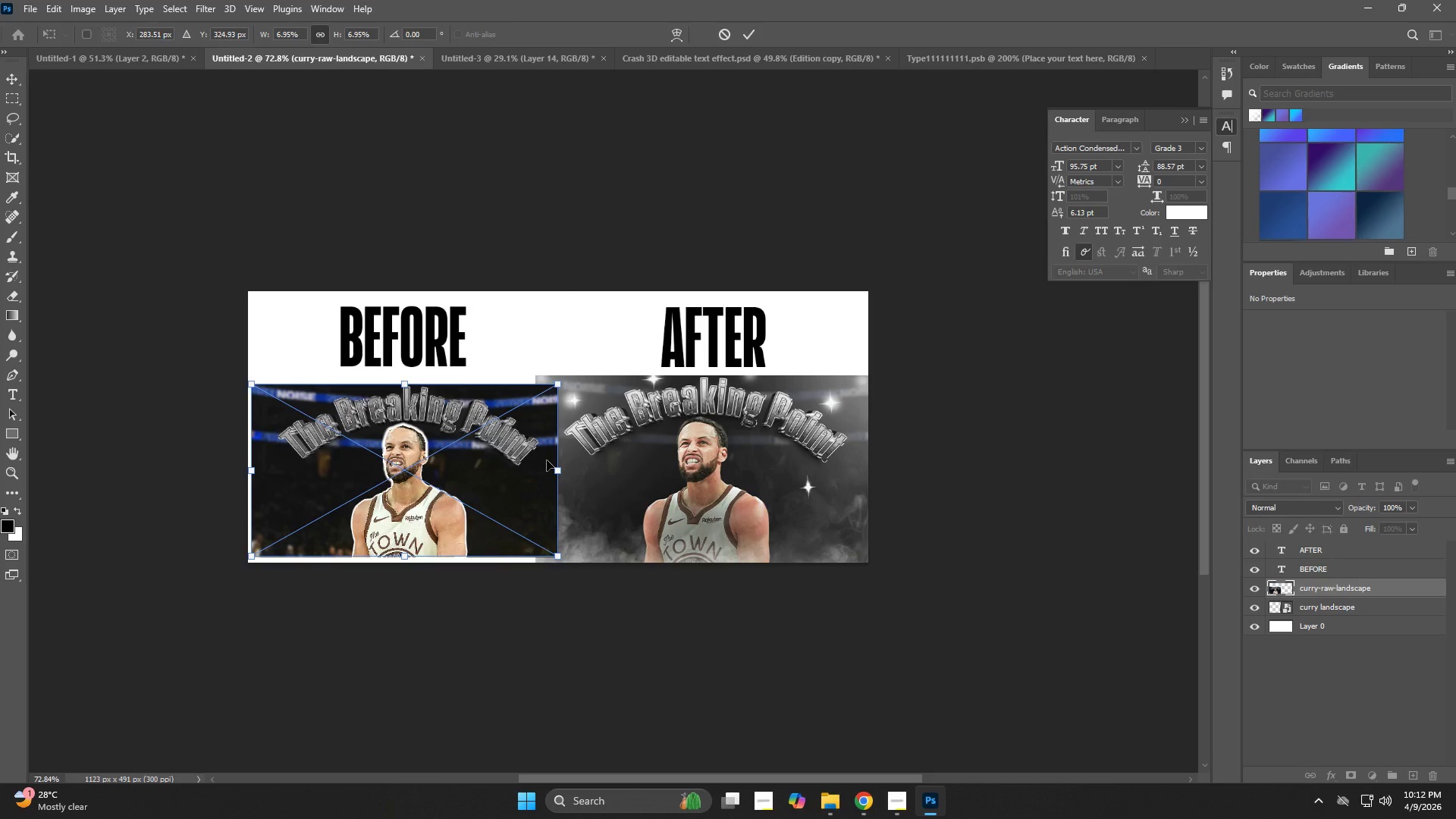 
key(NumpadEnter)
 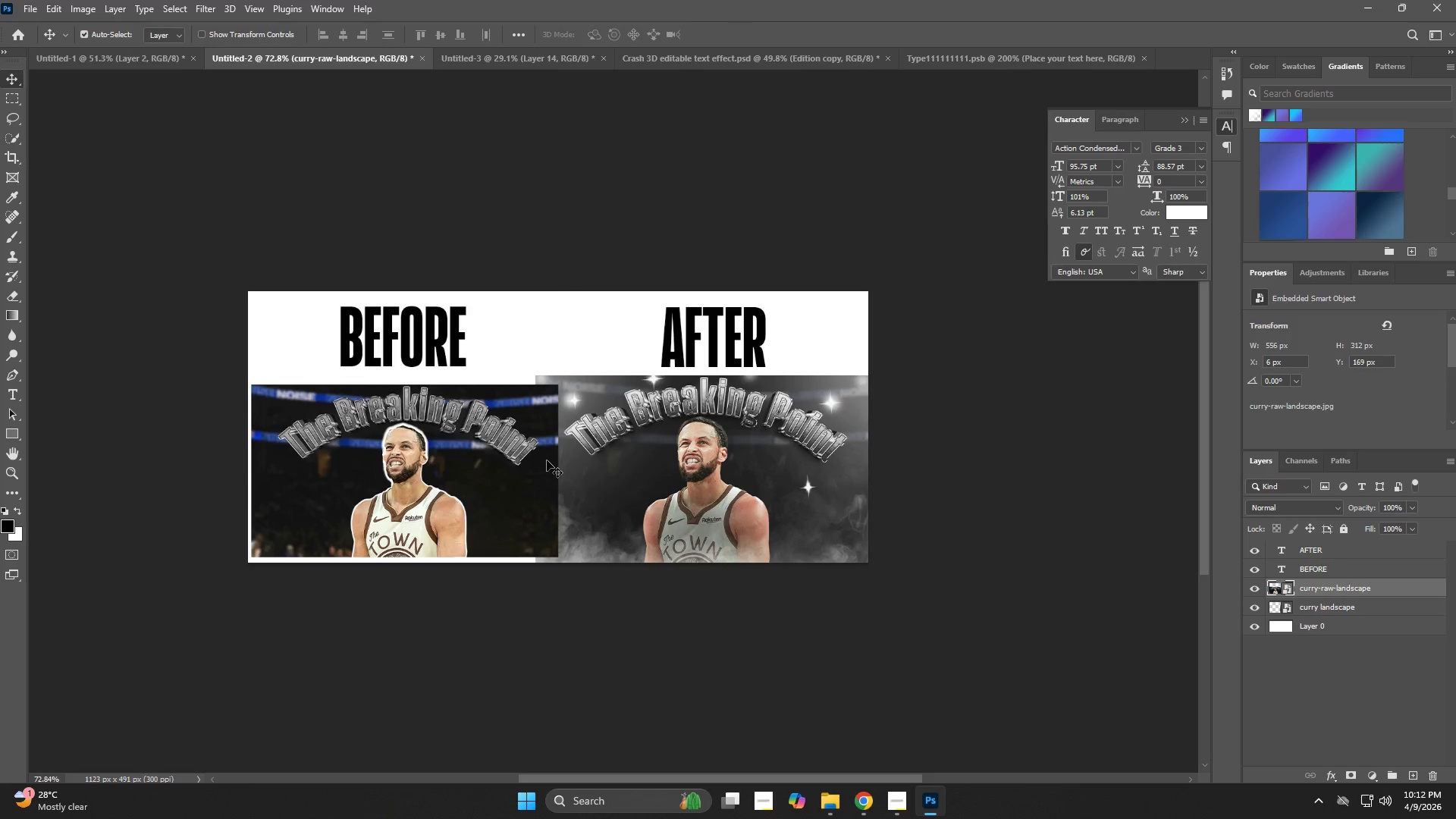 
key(V)
 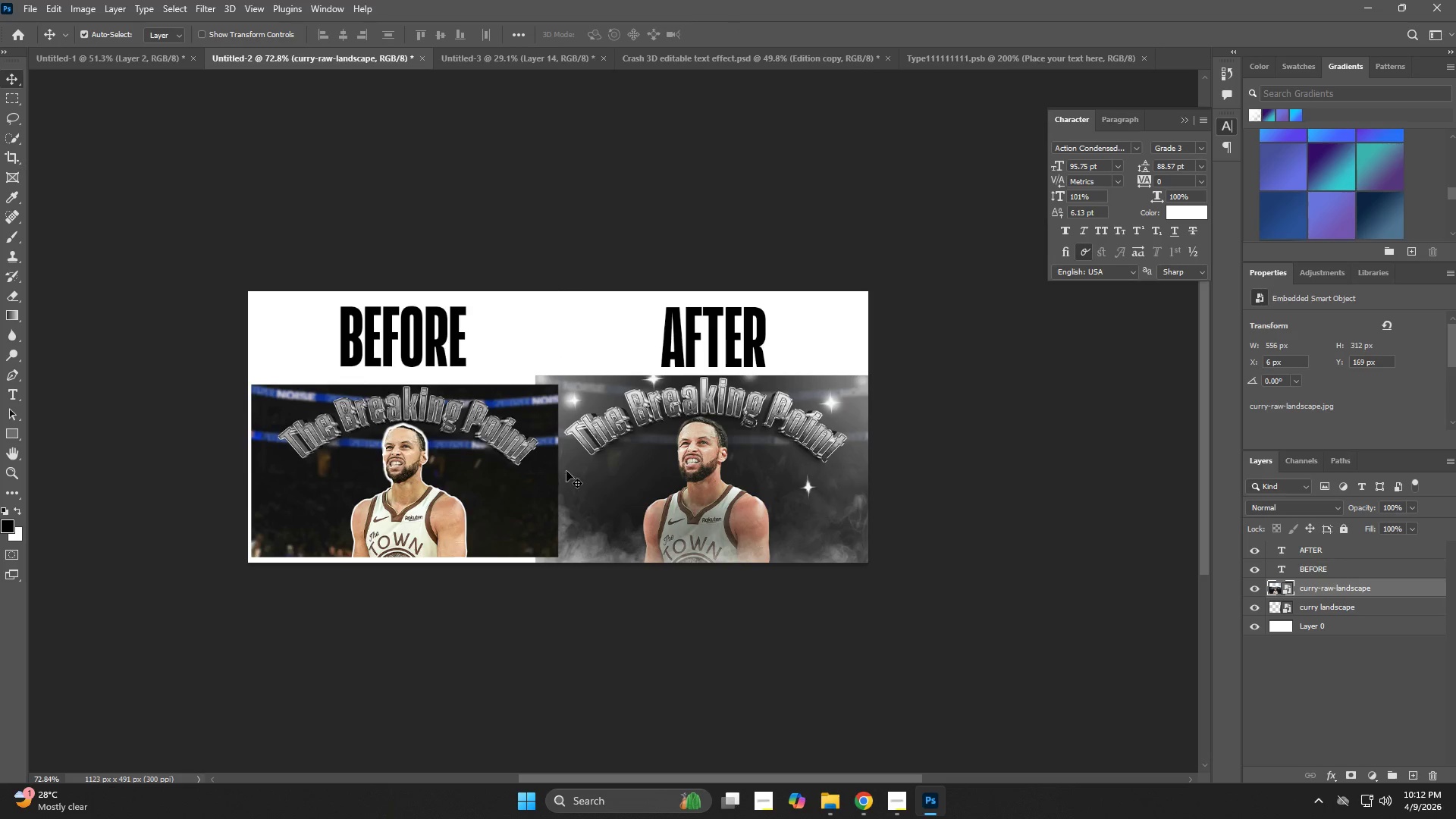 
left_click([595, 472])
 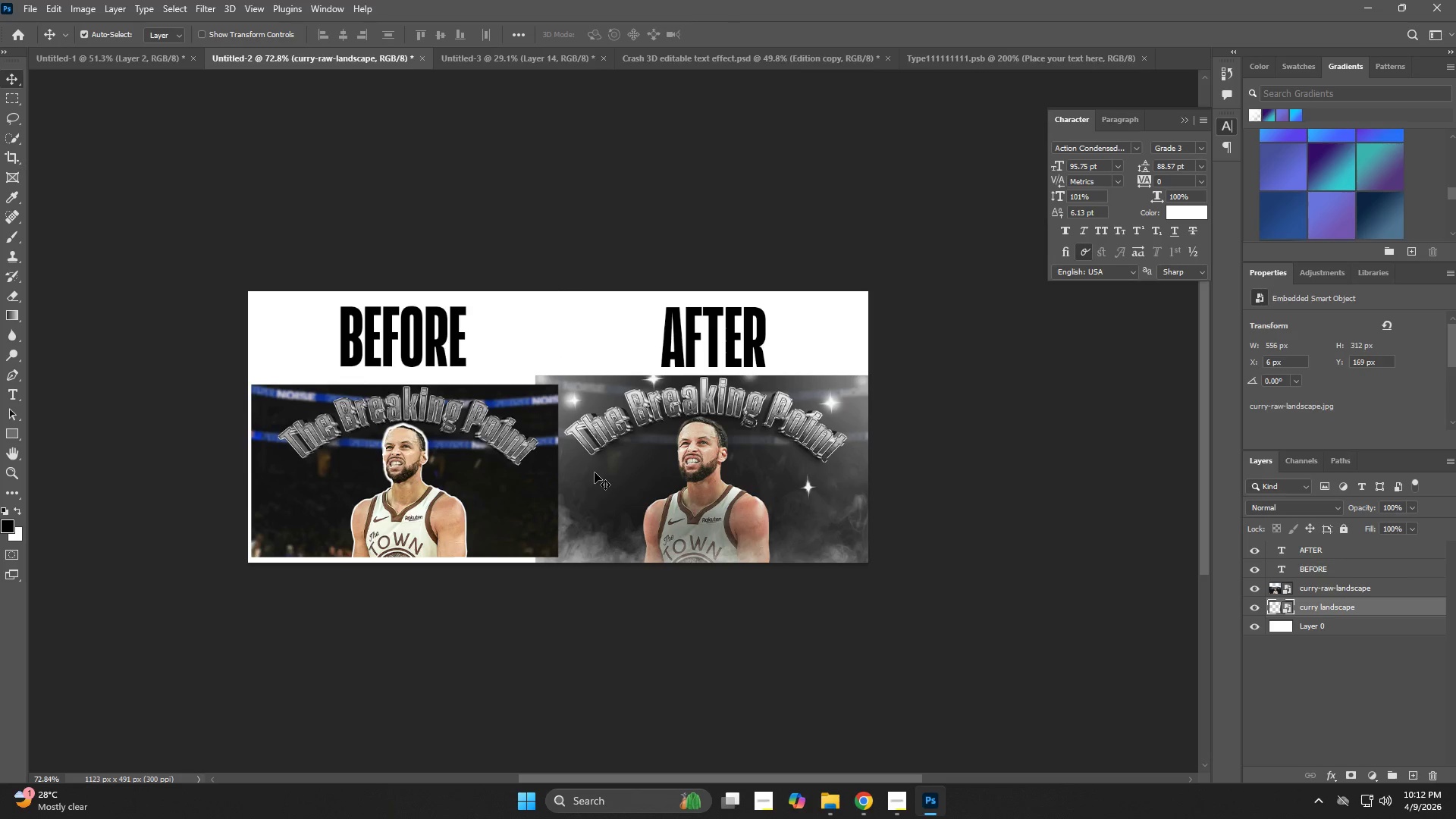 
key(Control+ControlLeft)
 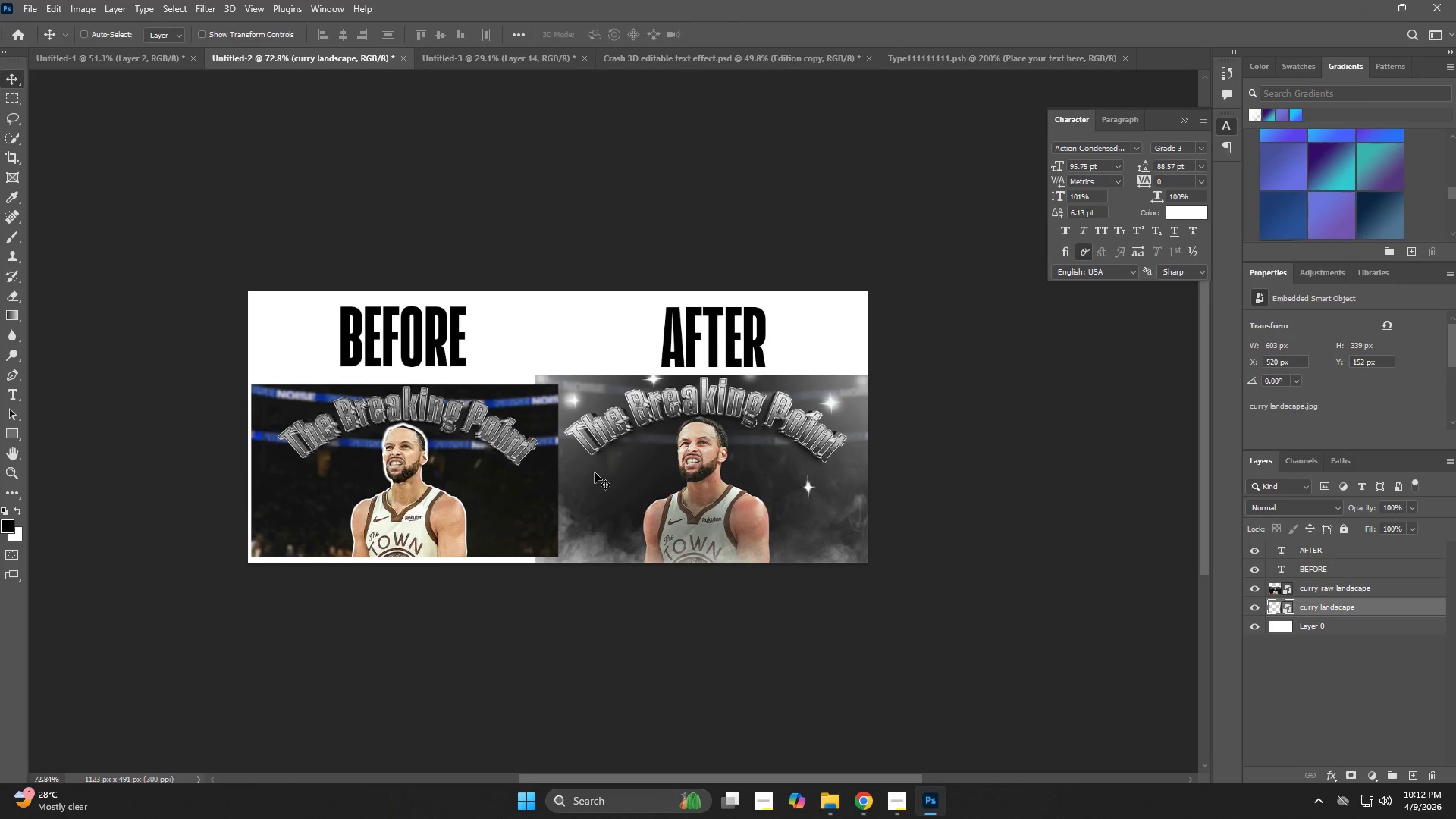 
key(Control+T)
 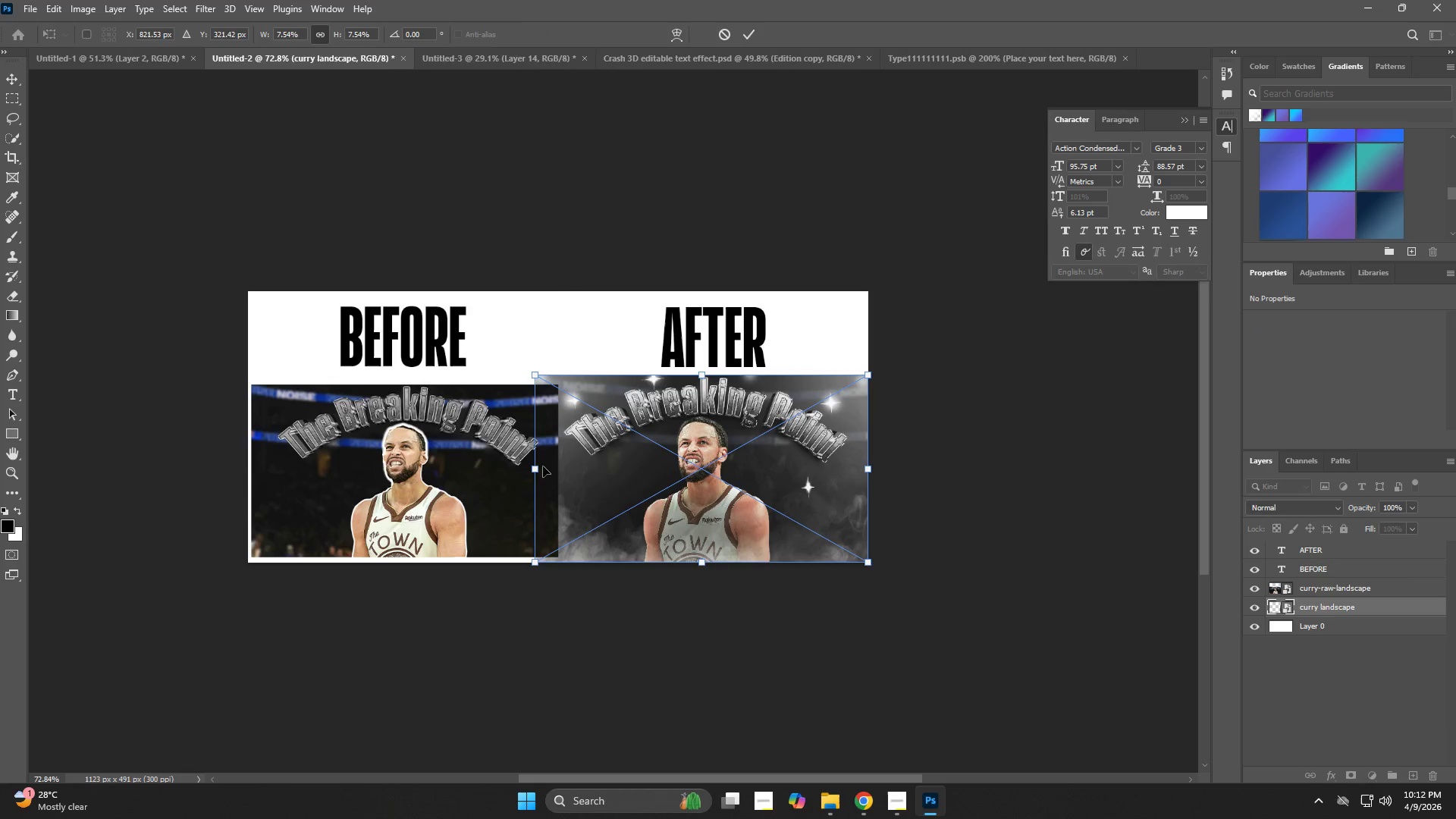 
left_click_drag(start_coordinate=[540, 466], to_coordinate=[559, 470])
 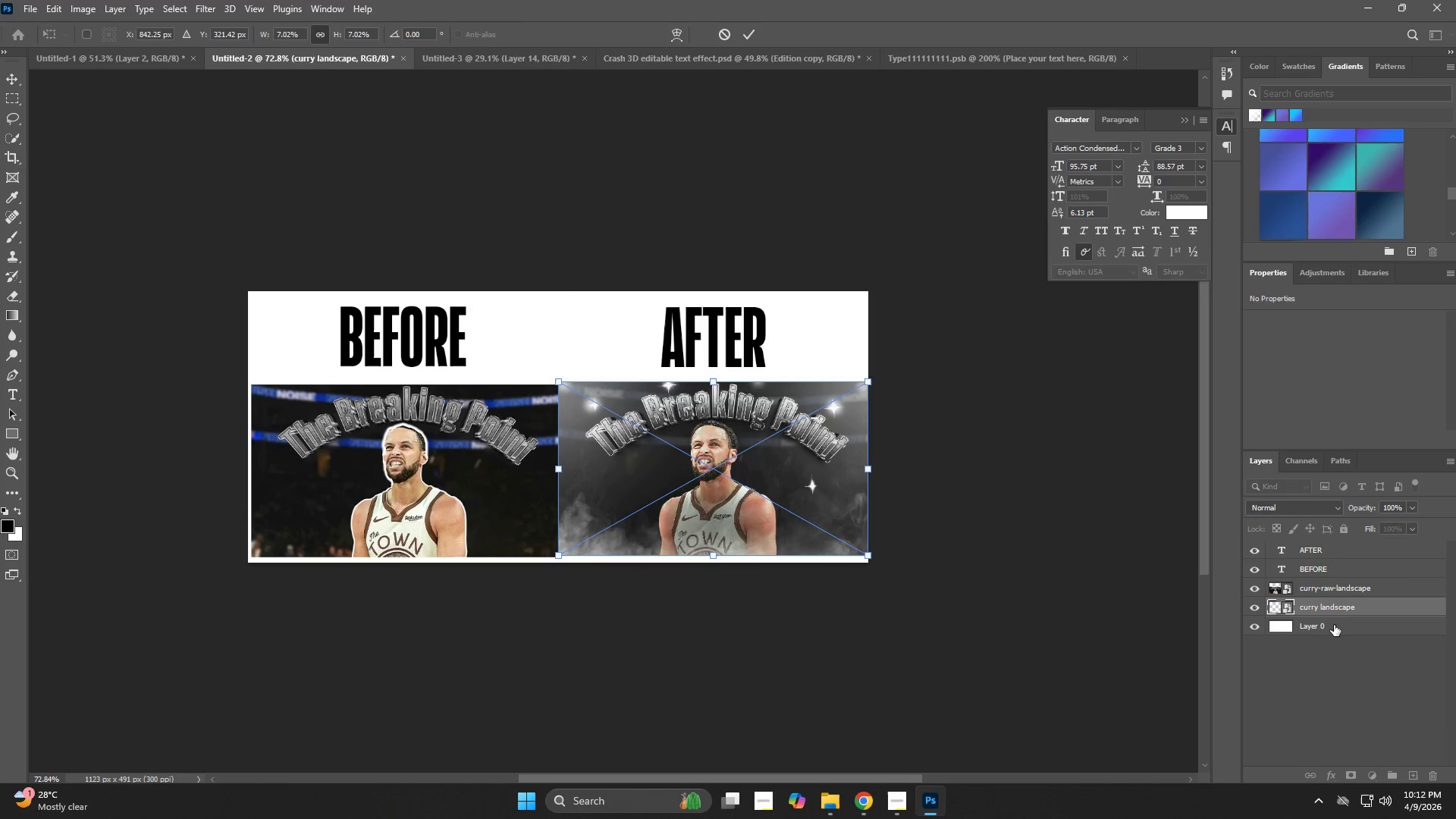 
hold_key(key=ShiftLeft, duration=0.53)
left_click([1341, 585])
 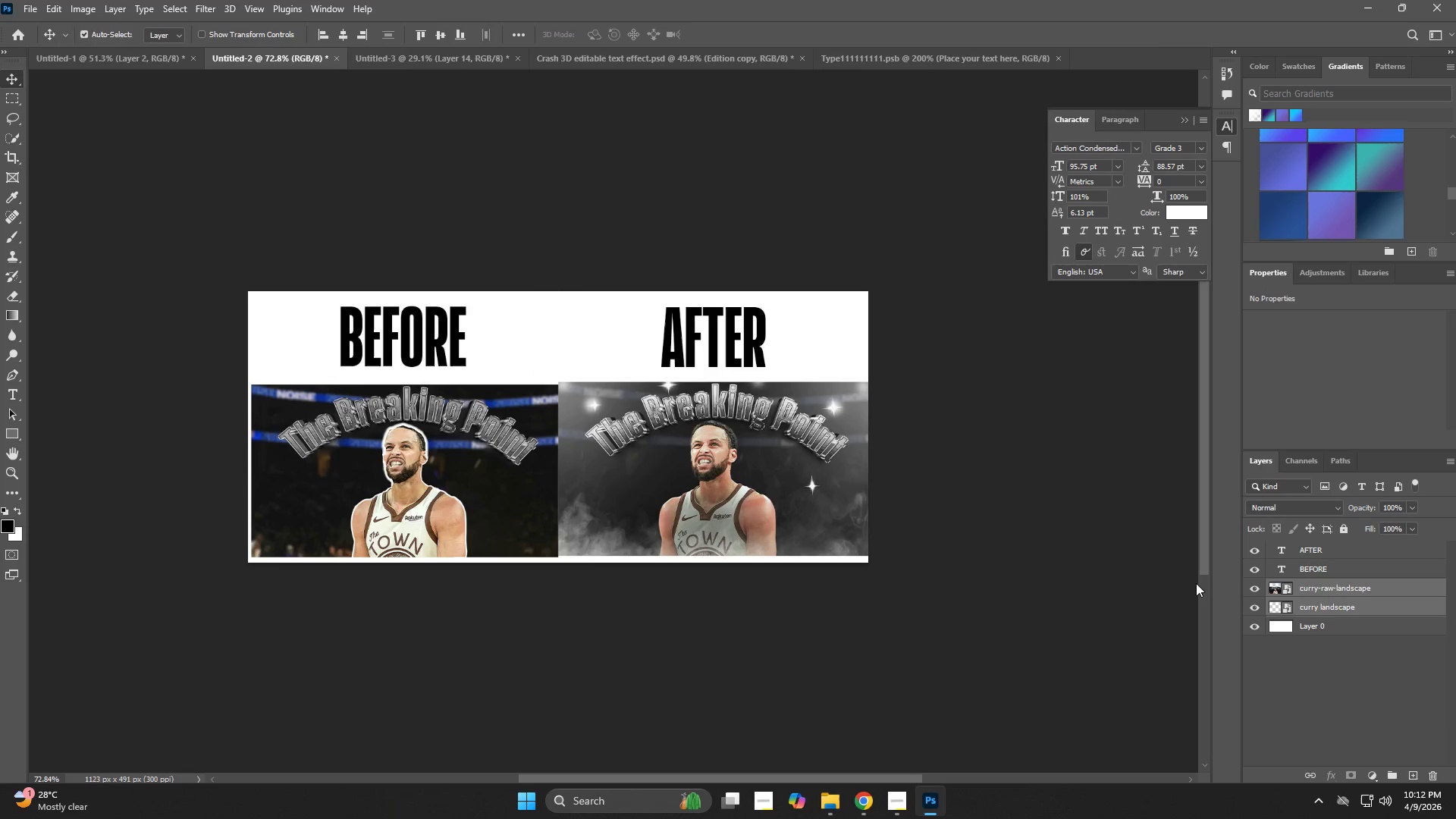 
key(Control+T)
 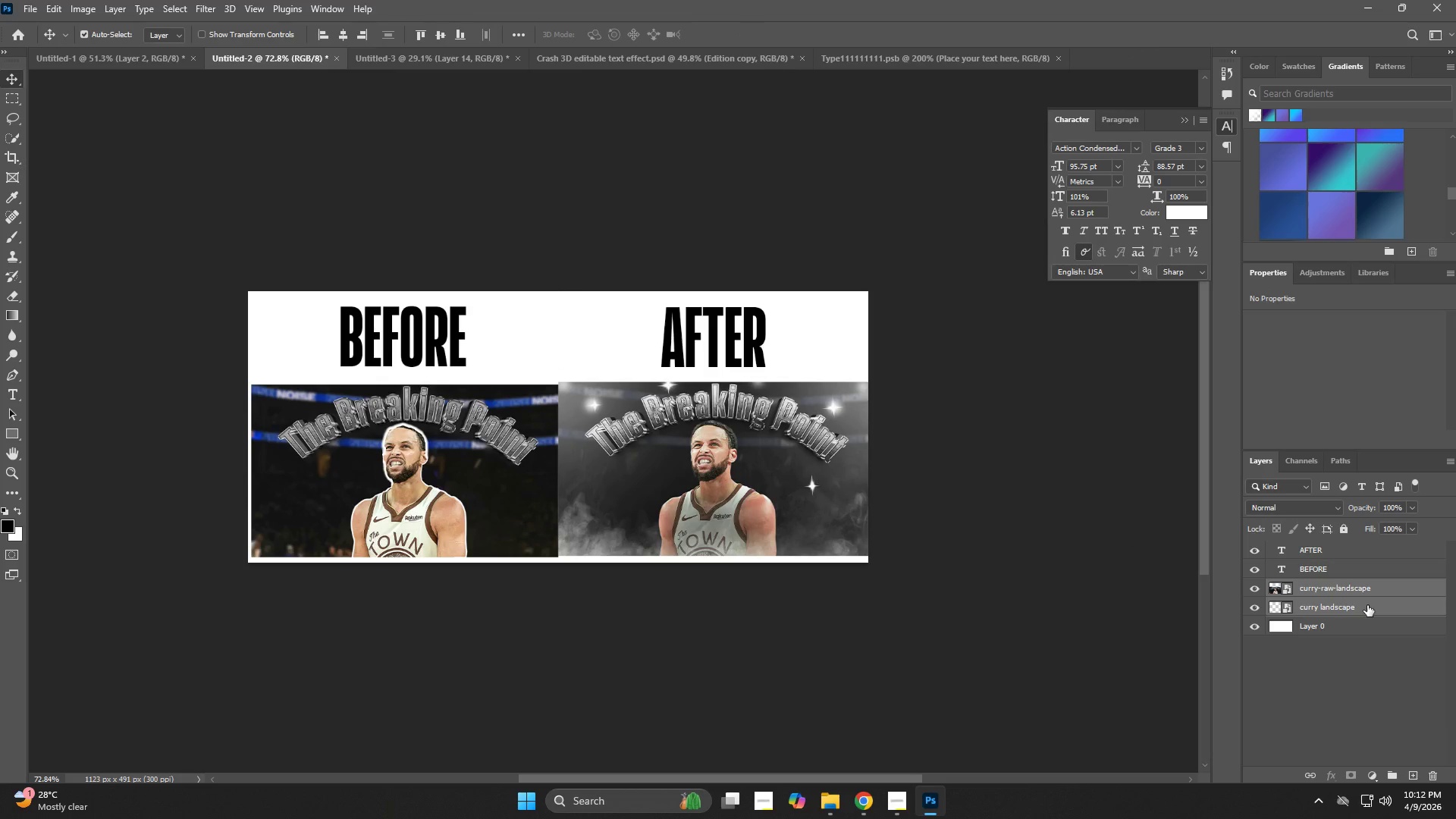 
double_click([1362, 577])
 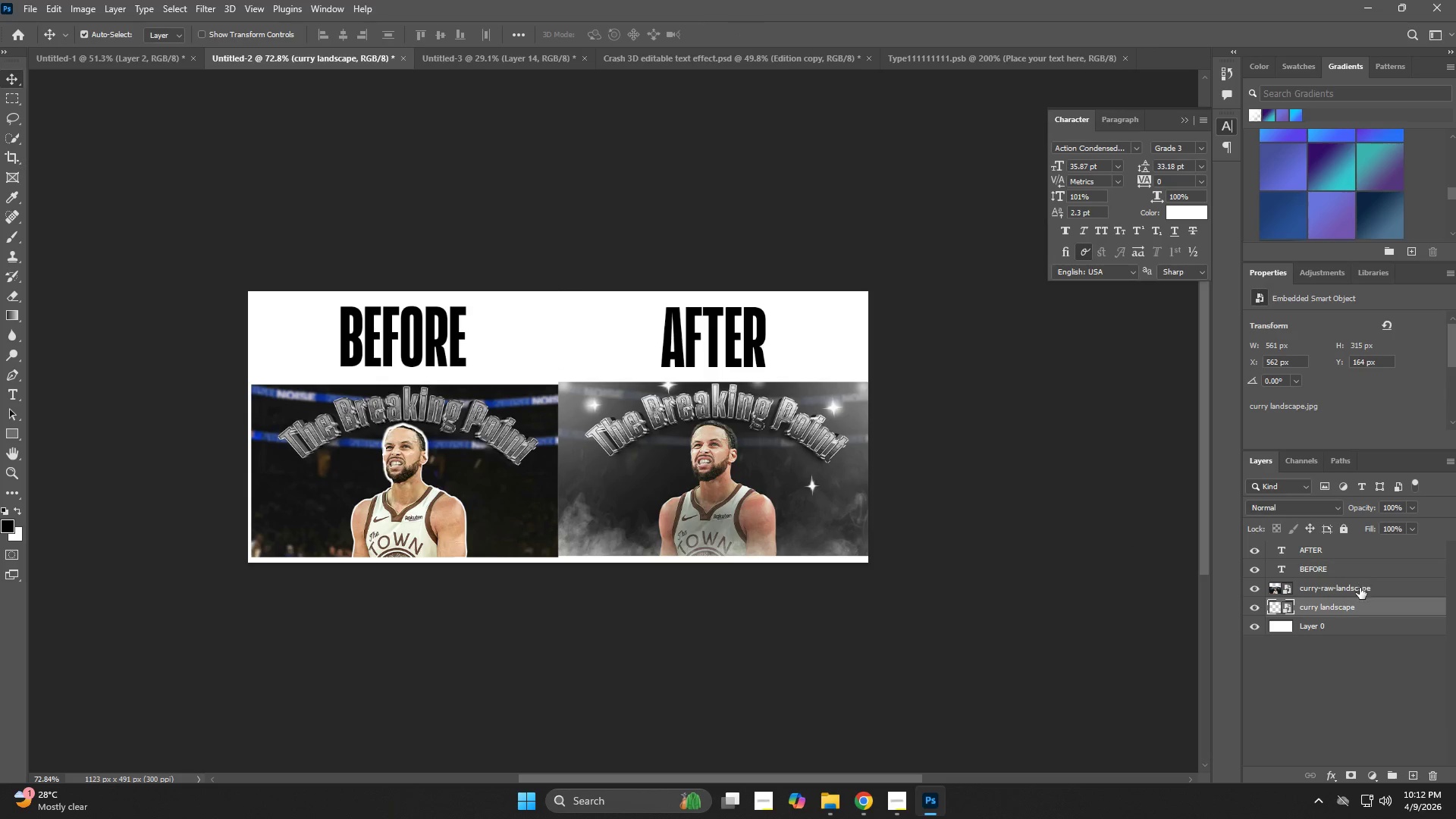 
triple_click([1360, 588])
 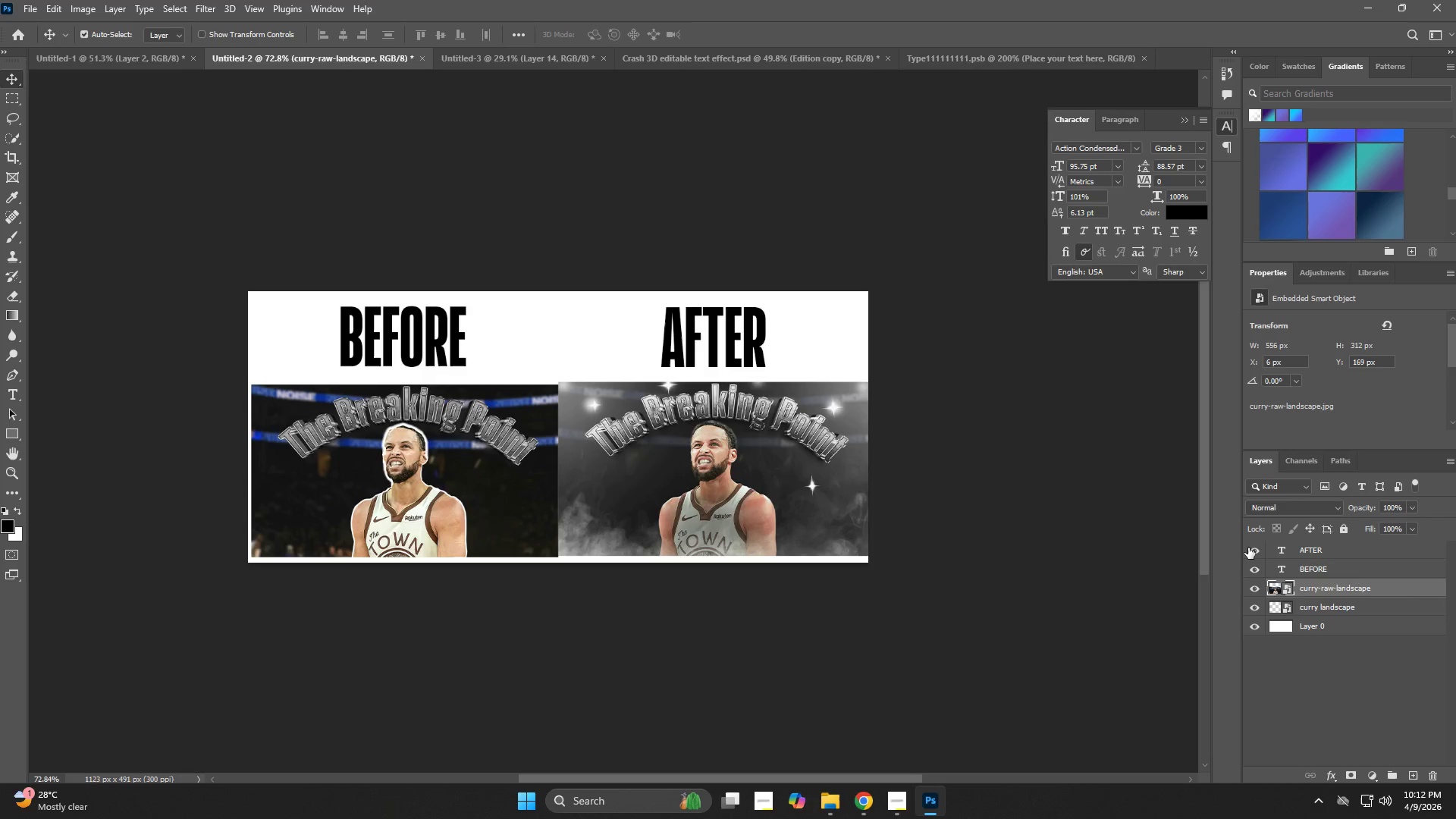 
key(ArrowUp)
 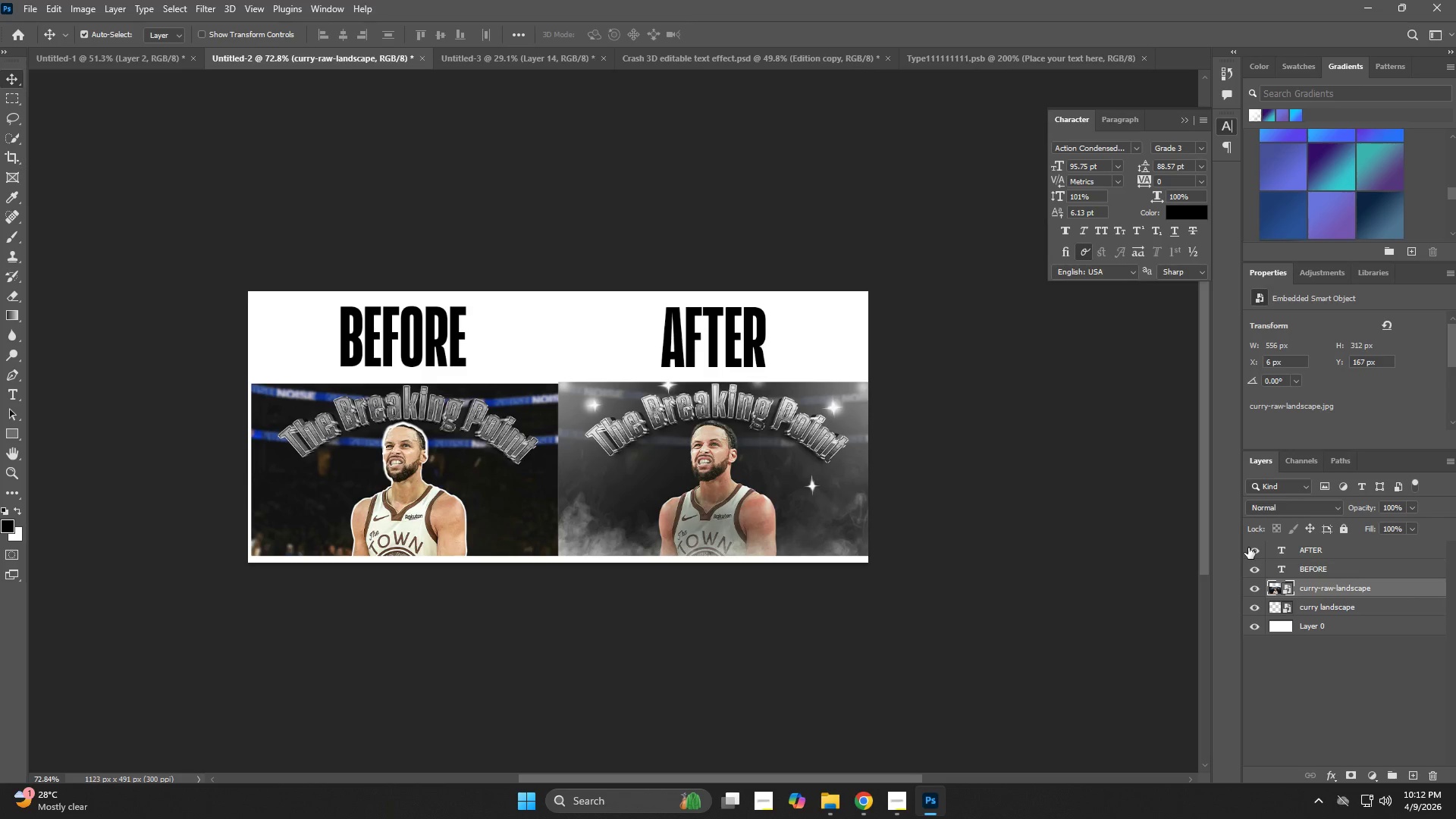 
key(ArrowUp)
 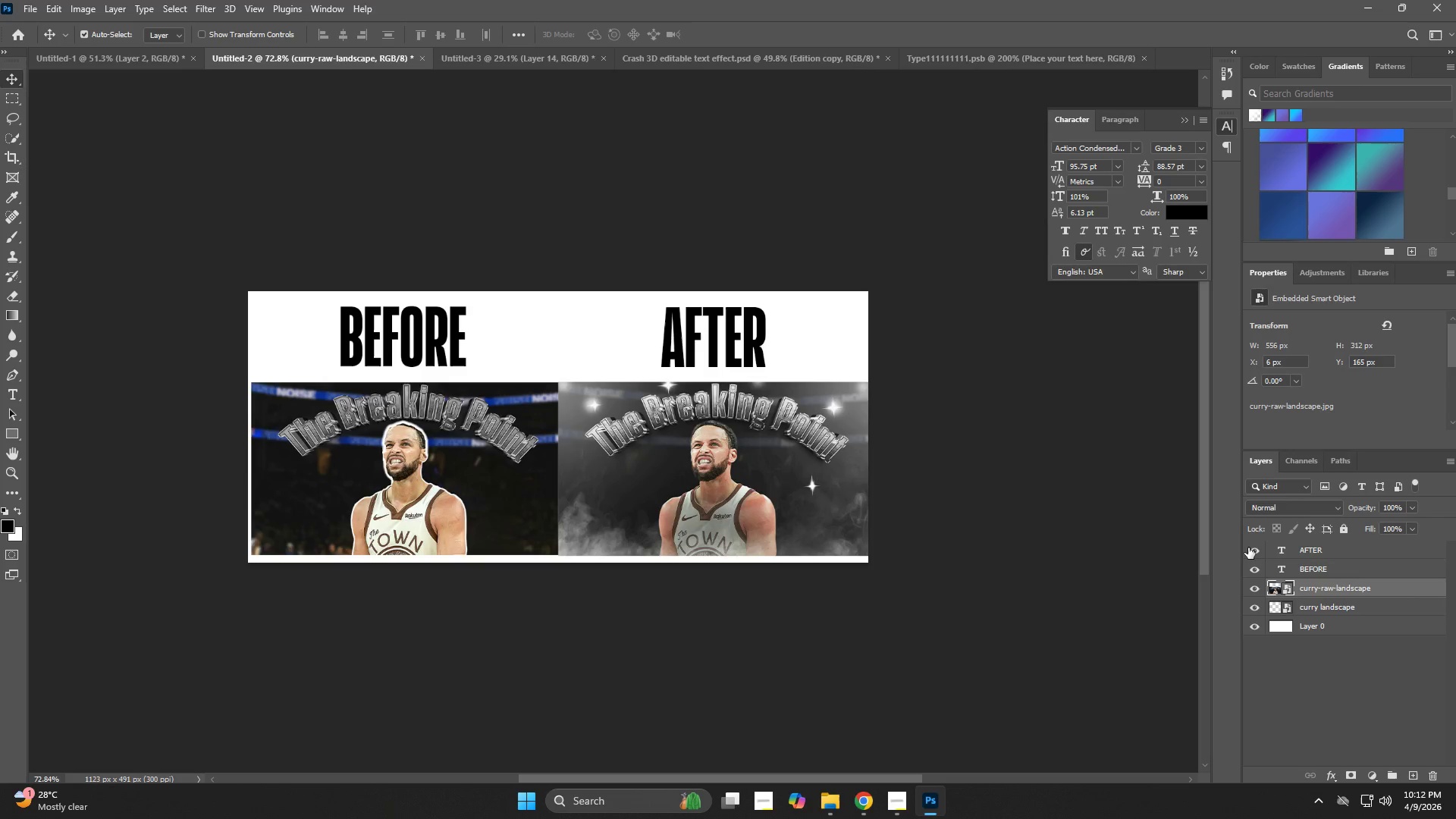 
key(ArrowLeft)
 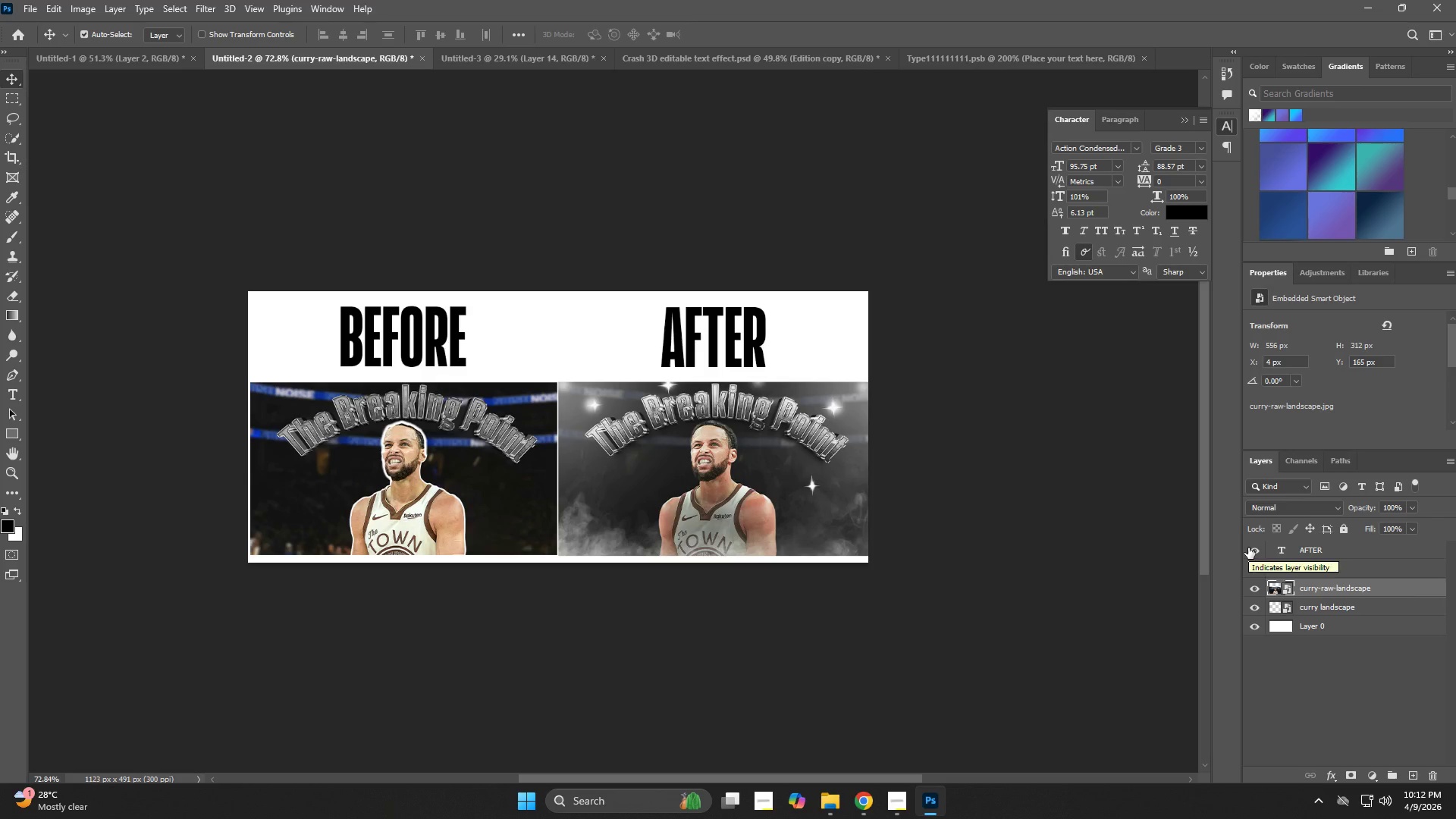 
key(ArrowRight)